 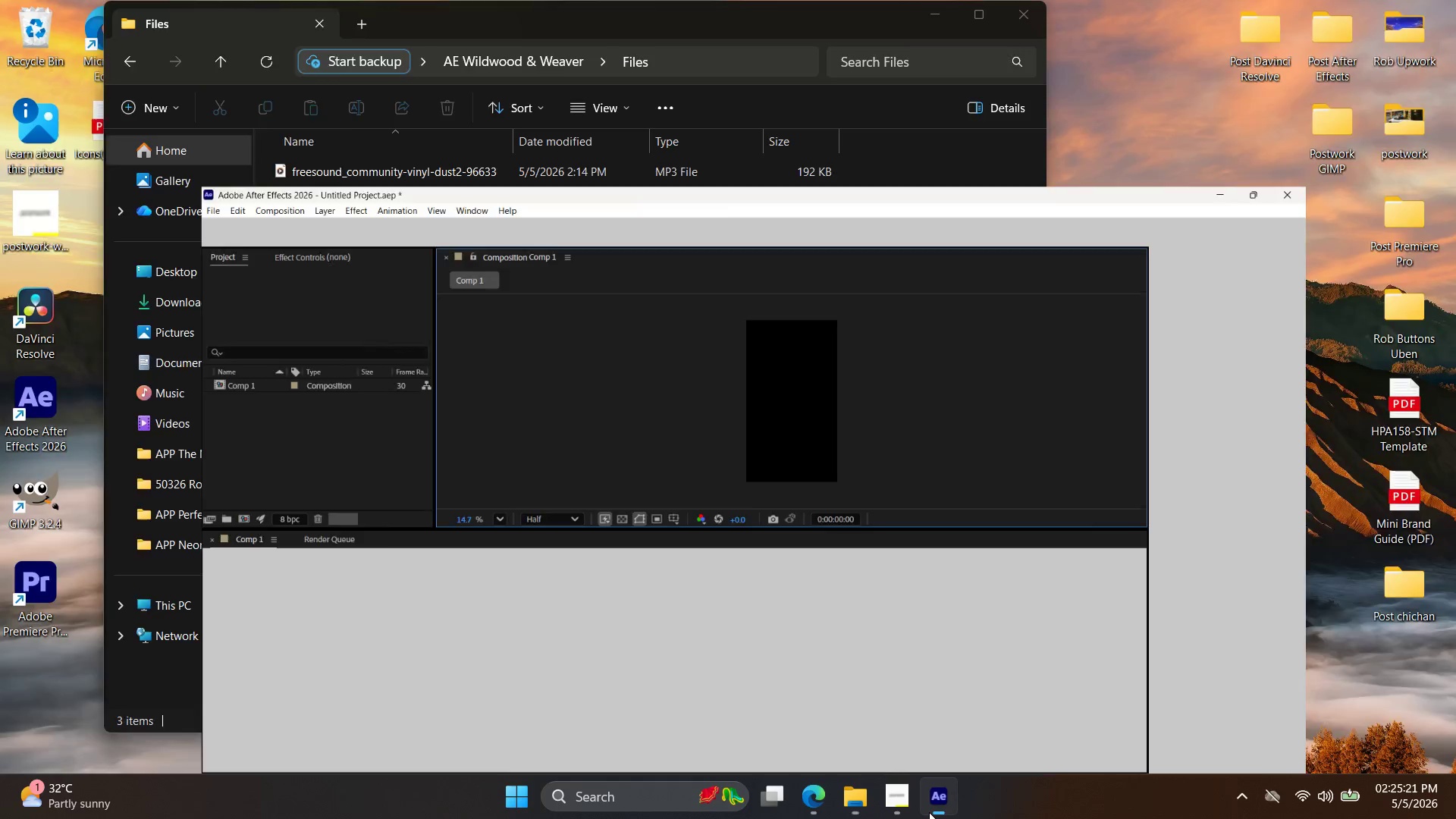 
left_click([929, 812])
 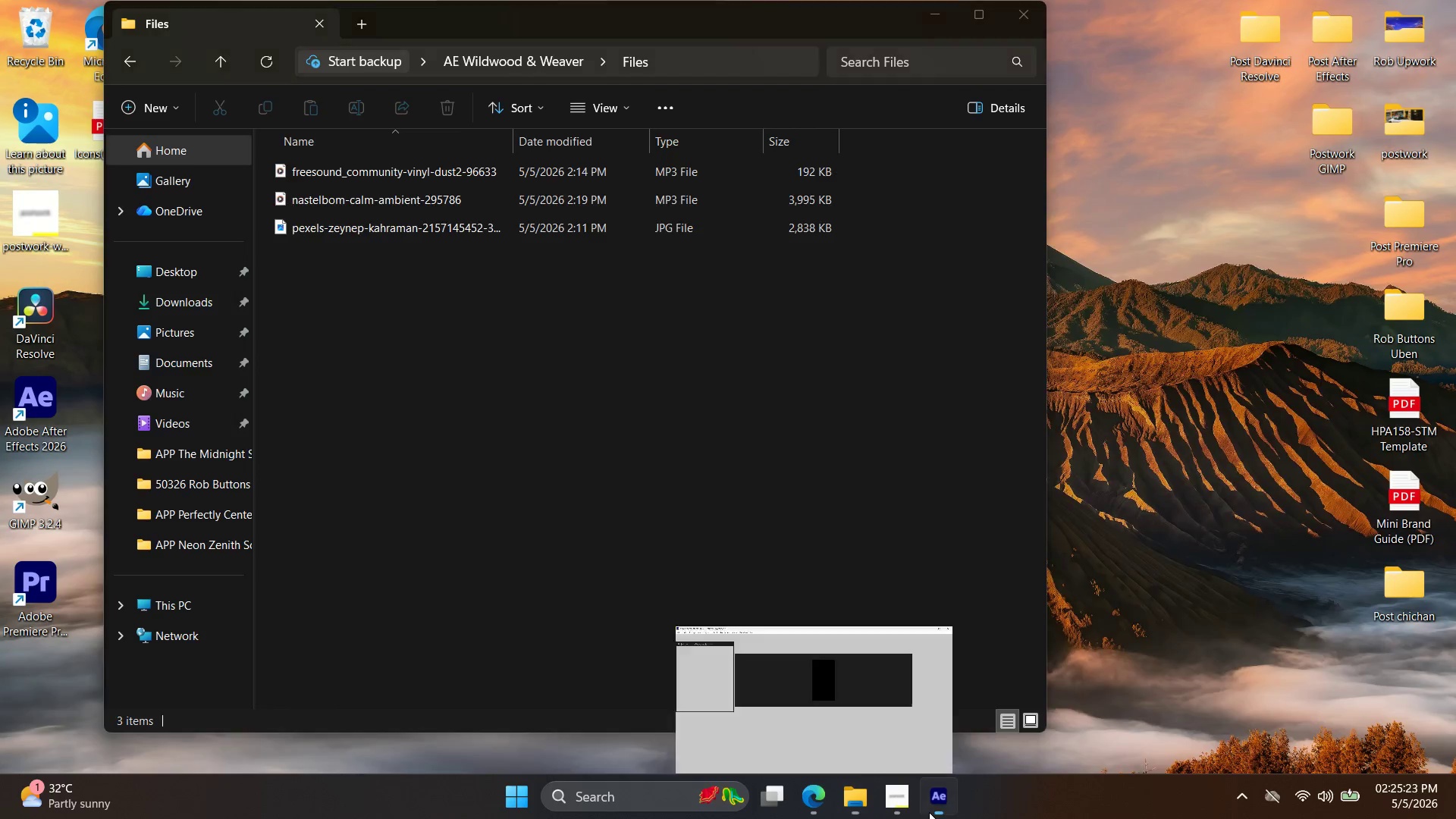 
double_click([929, 812])
 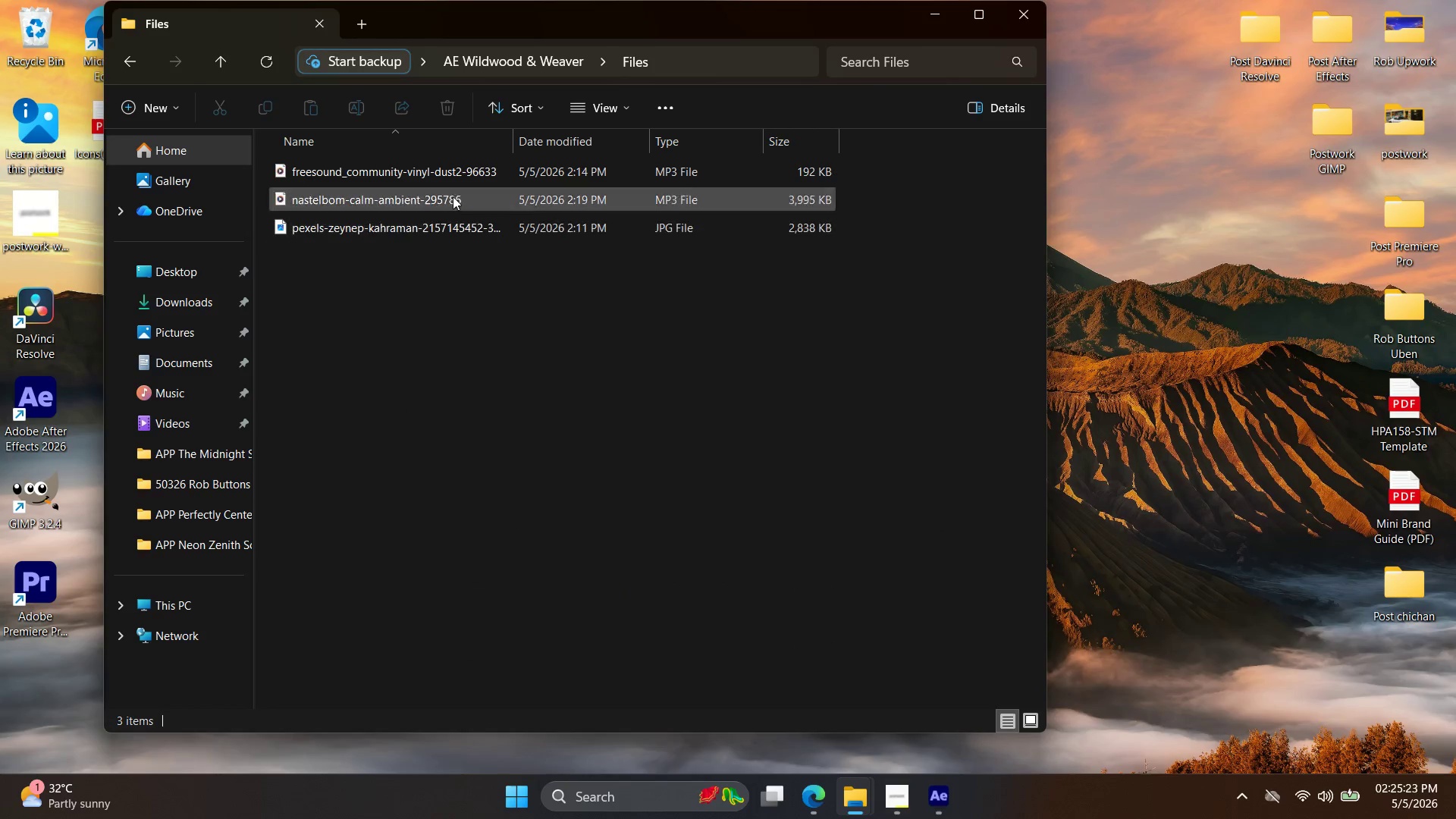 
left_click_drag(start_coordinate=[442, 322], to_coordinate=[359, 160])
 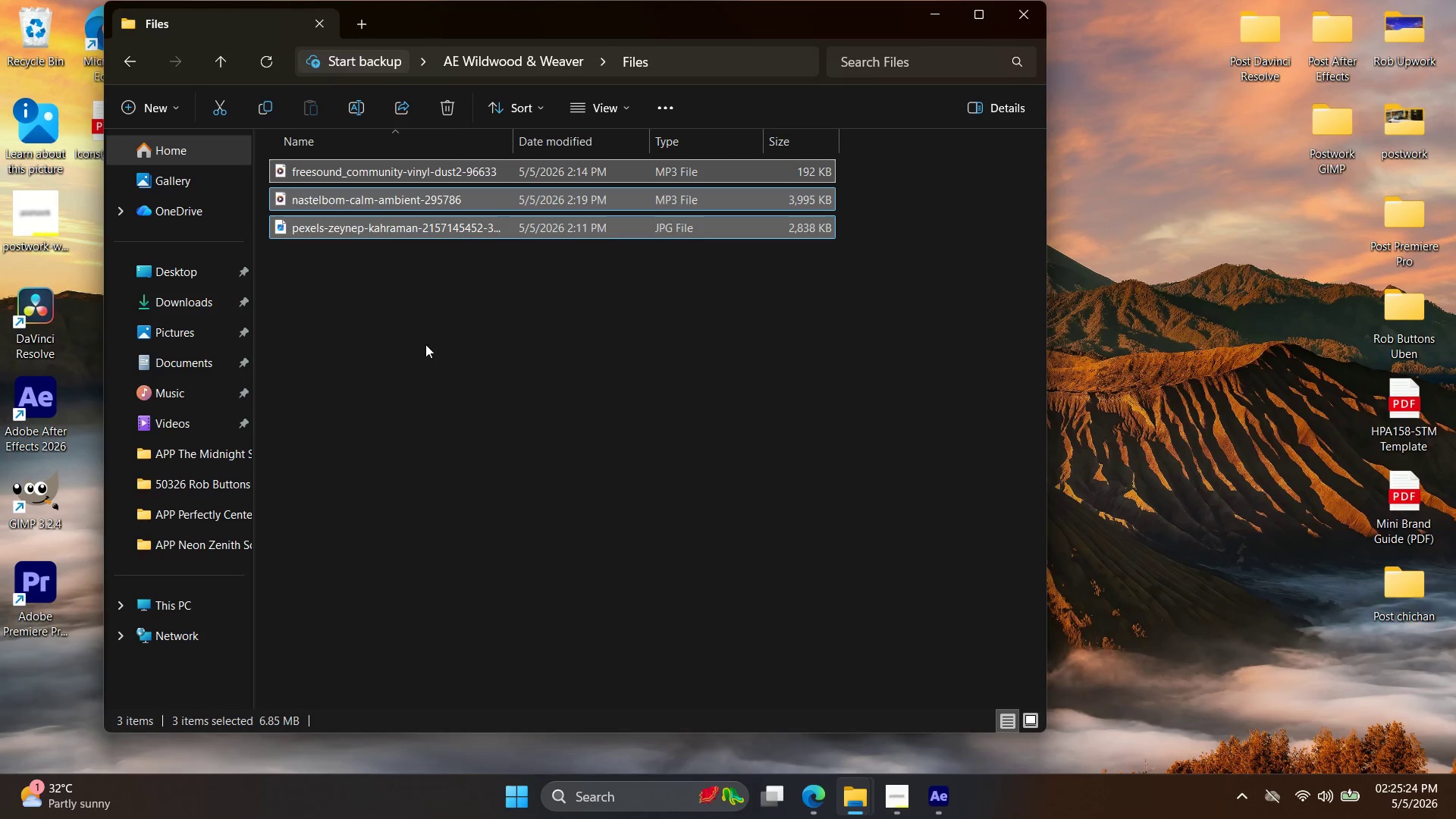 
left_click([426, 349])
 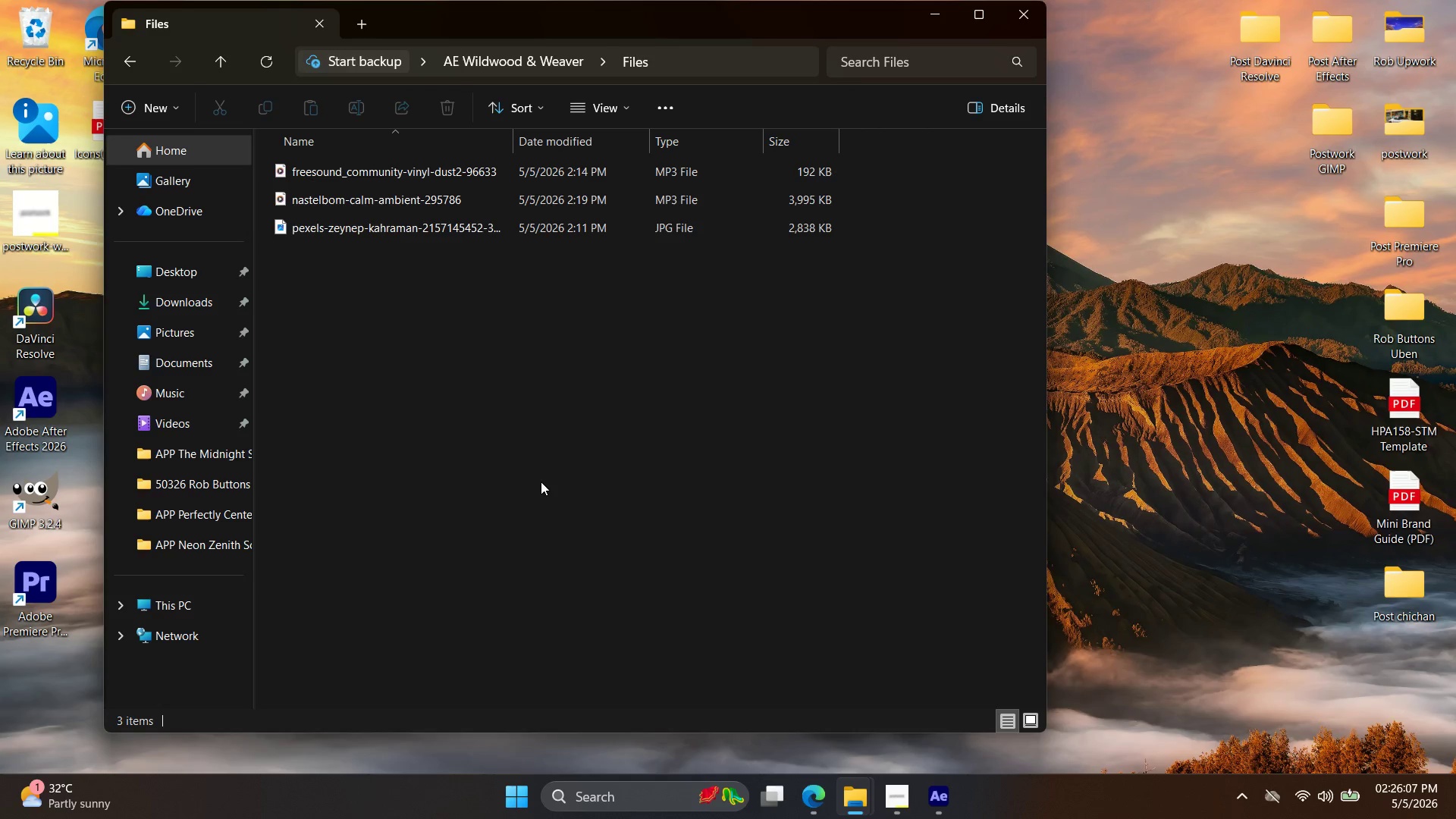 
wait(47.44)
 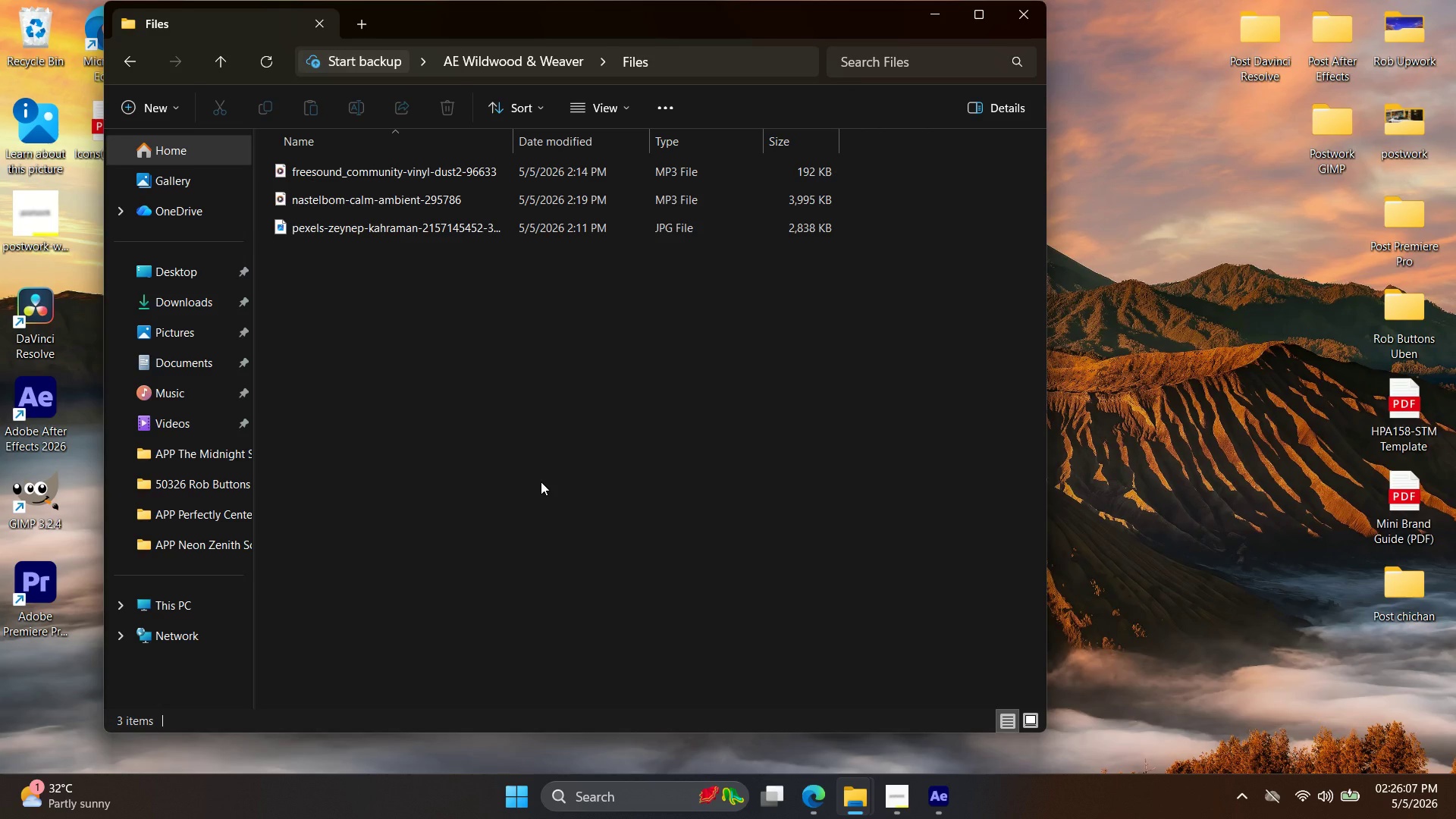 
key(Control+I)
 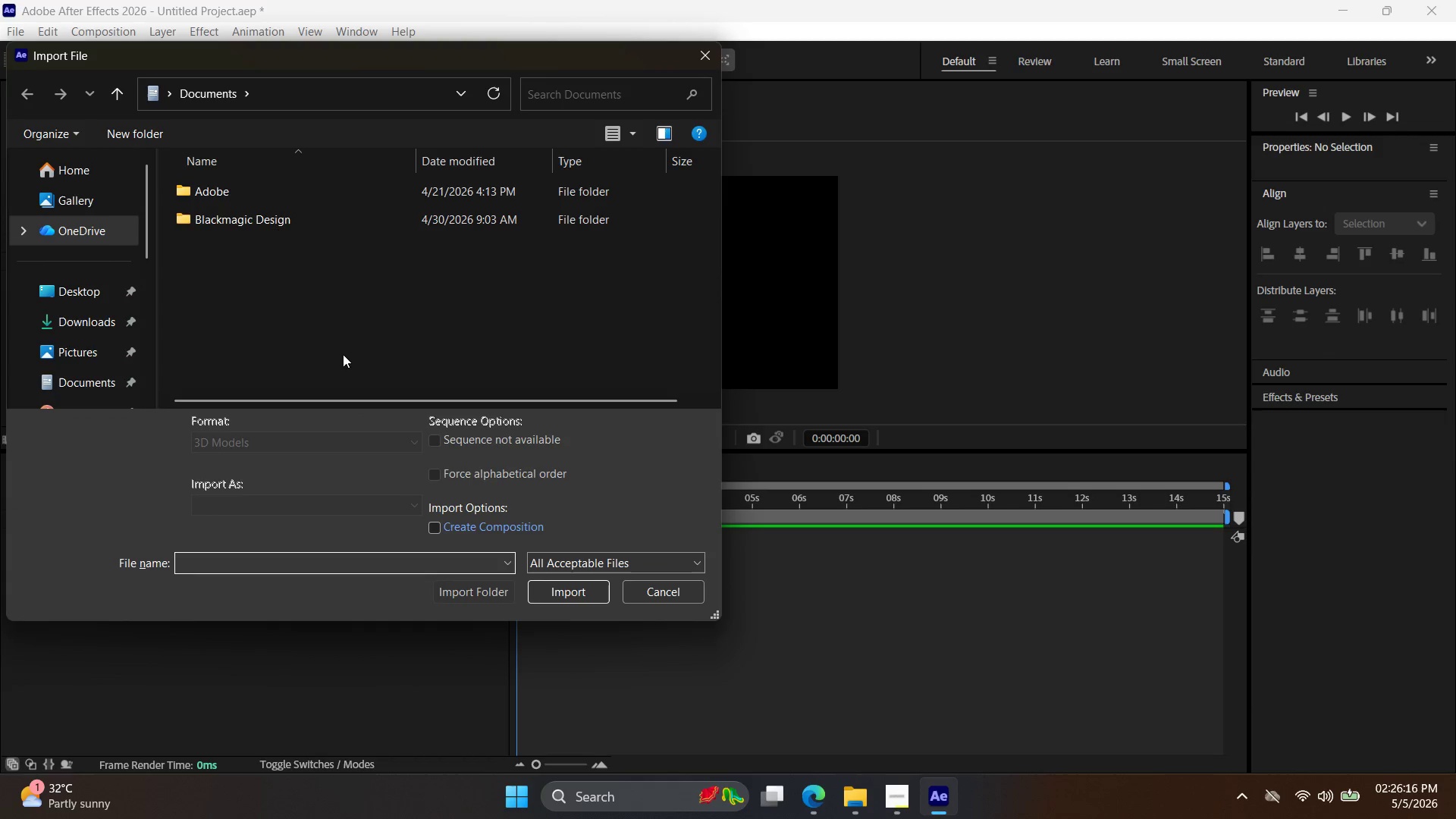 
wait(5.77)
 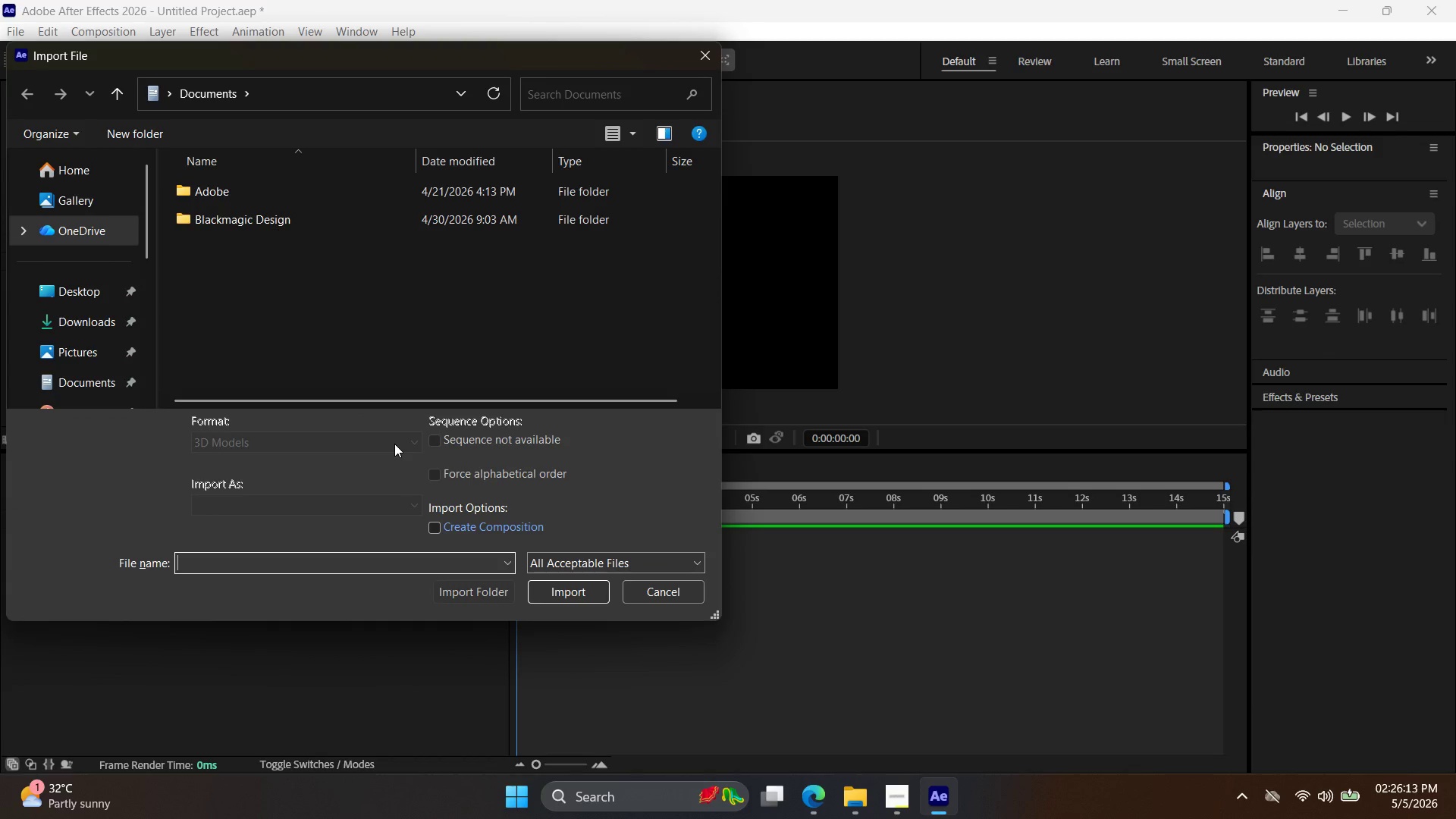 
left_click([86, 296])
 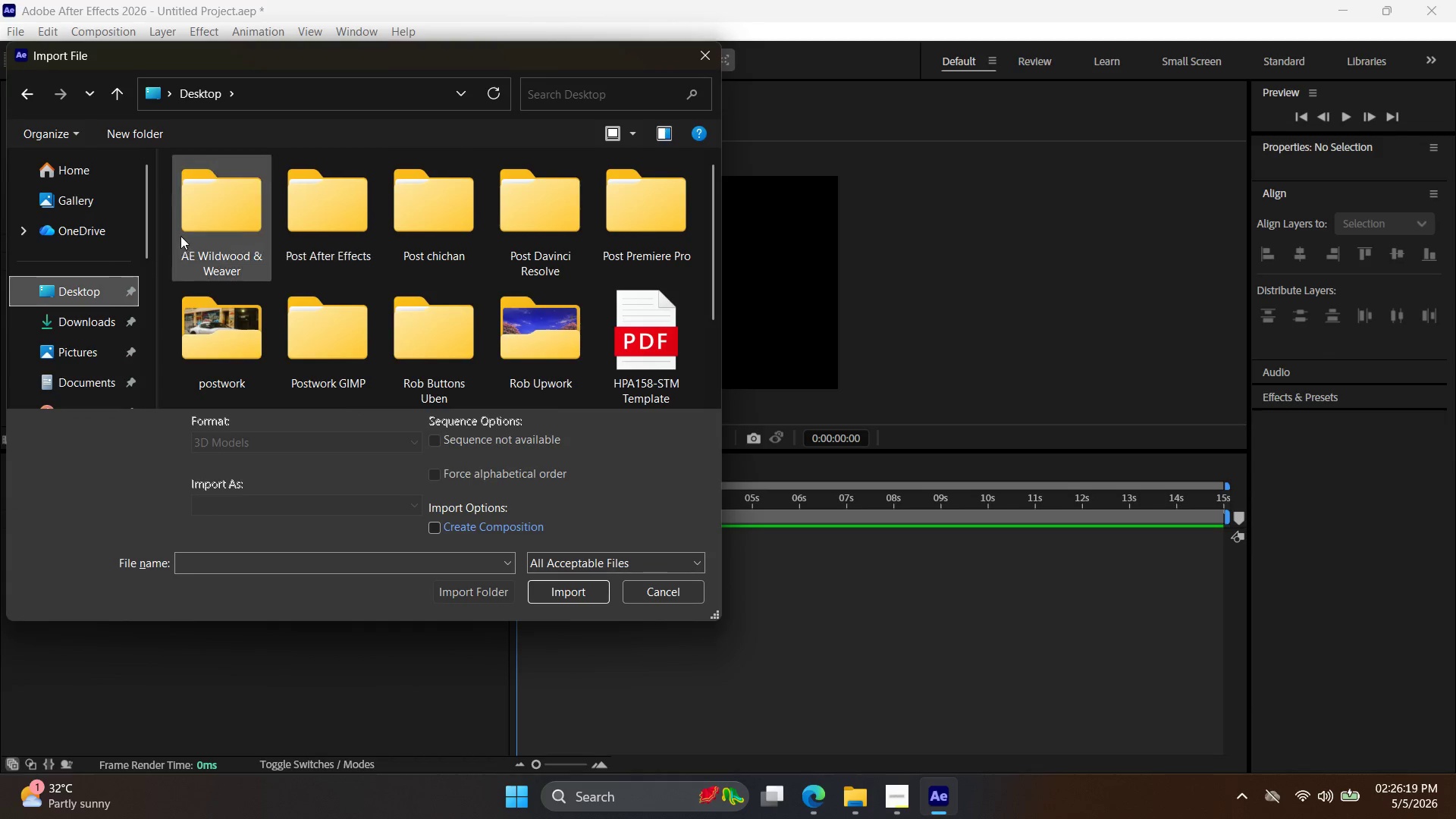 
double_click([193, 224])
 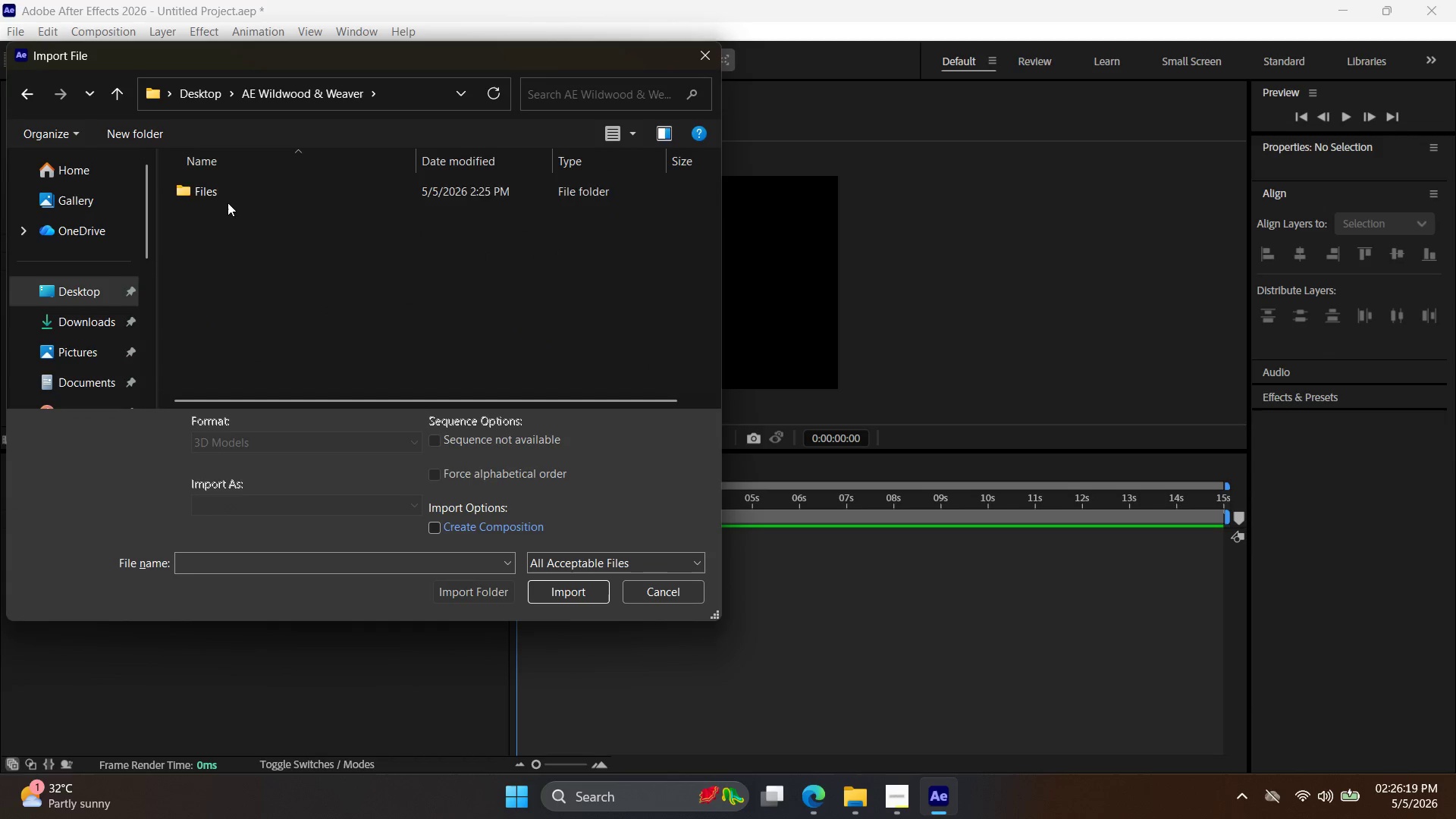 
triple_click([228, 202])
 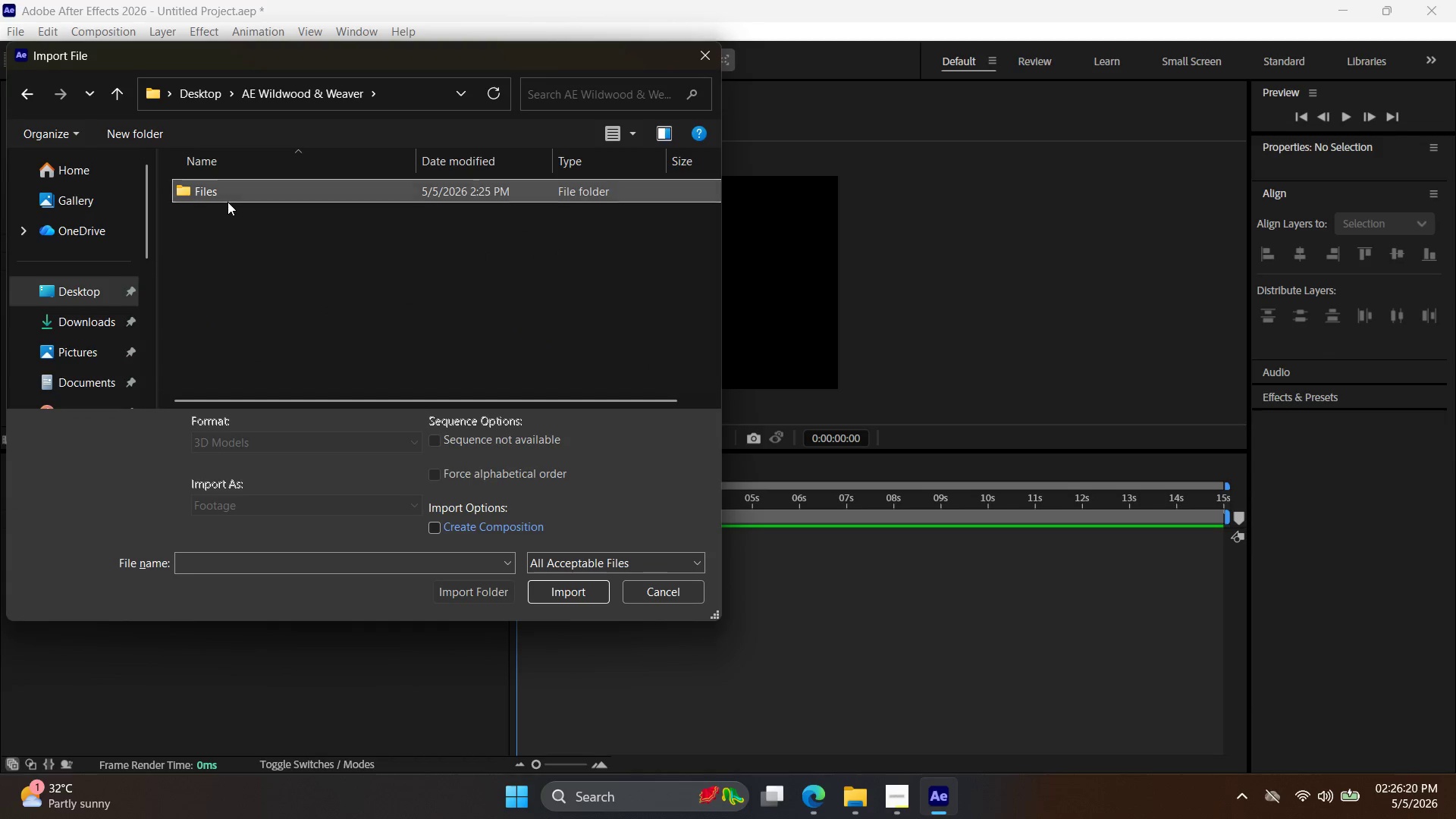 
triple_click([228, 202])
 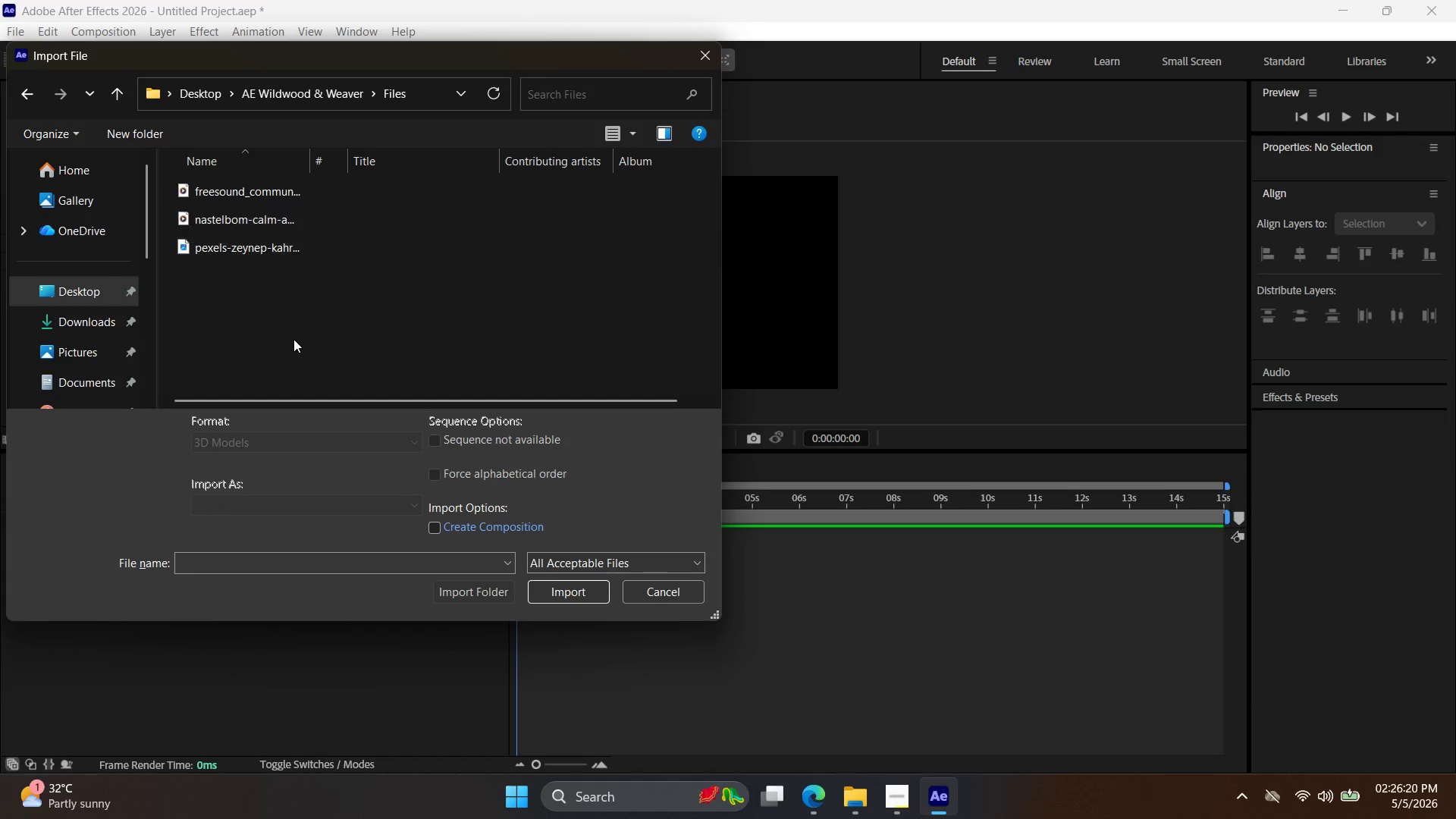 
left_click_drag(start_coordinate=[296, 337], to_coordinate=[277, 168])
 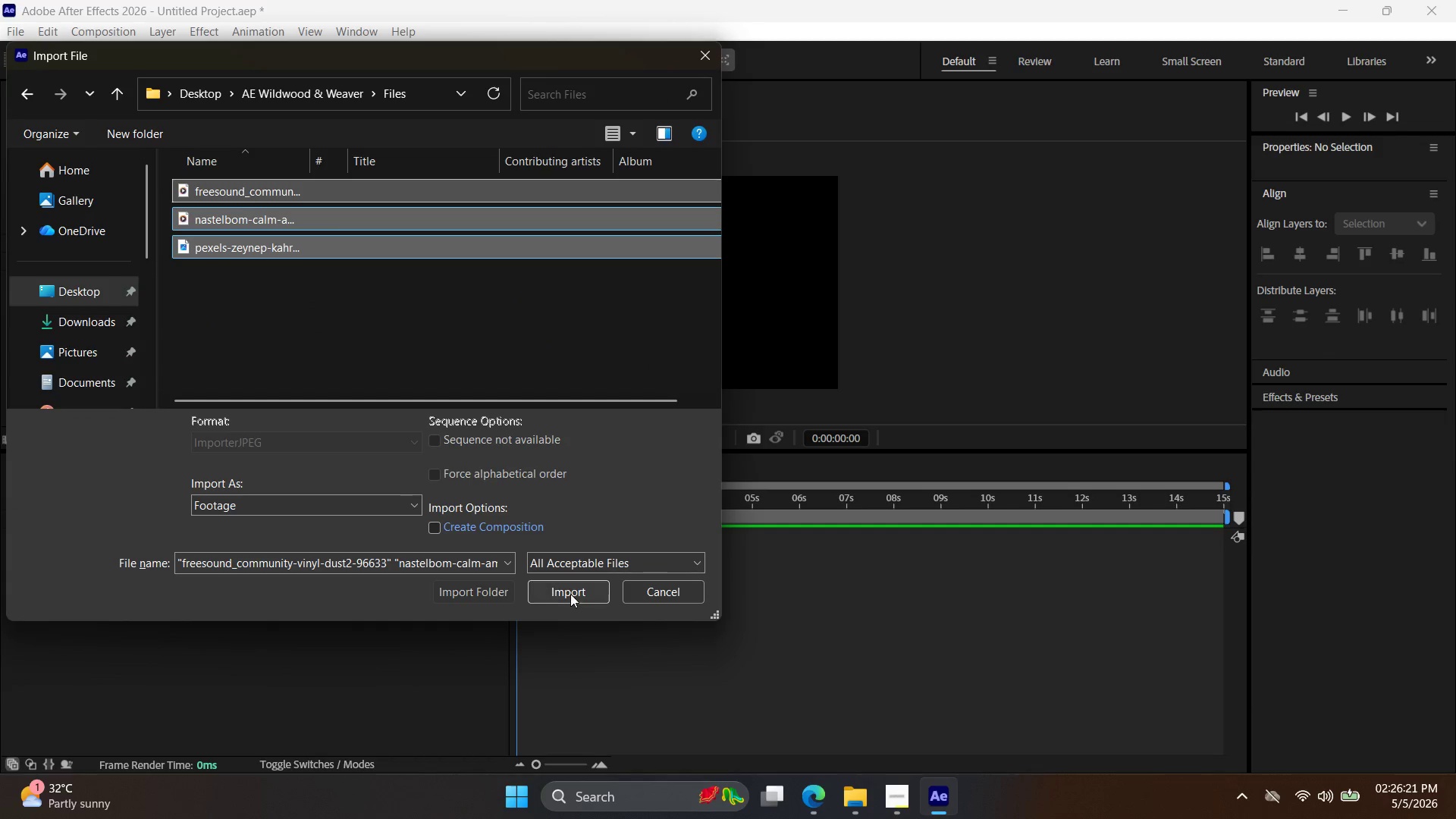 
left_click([572, 598])
 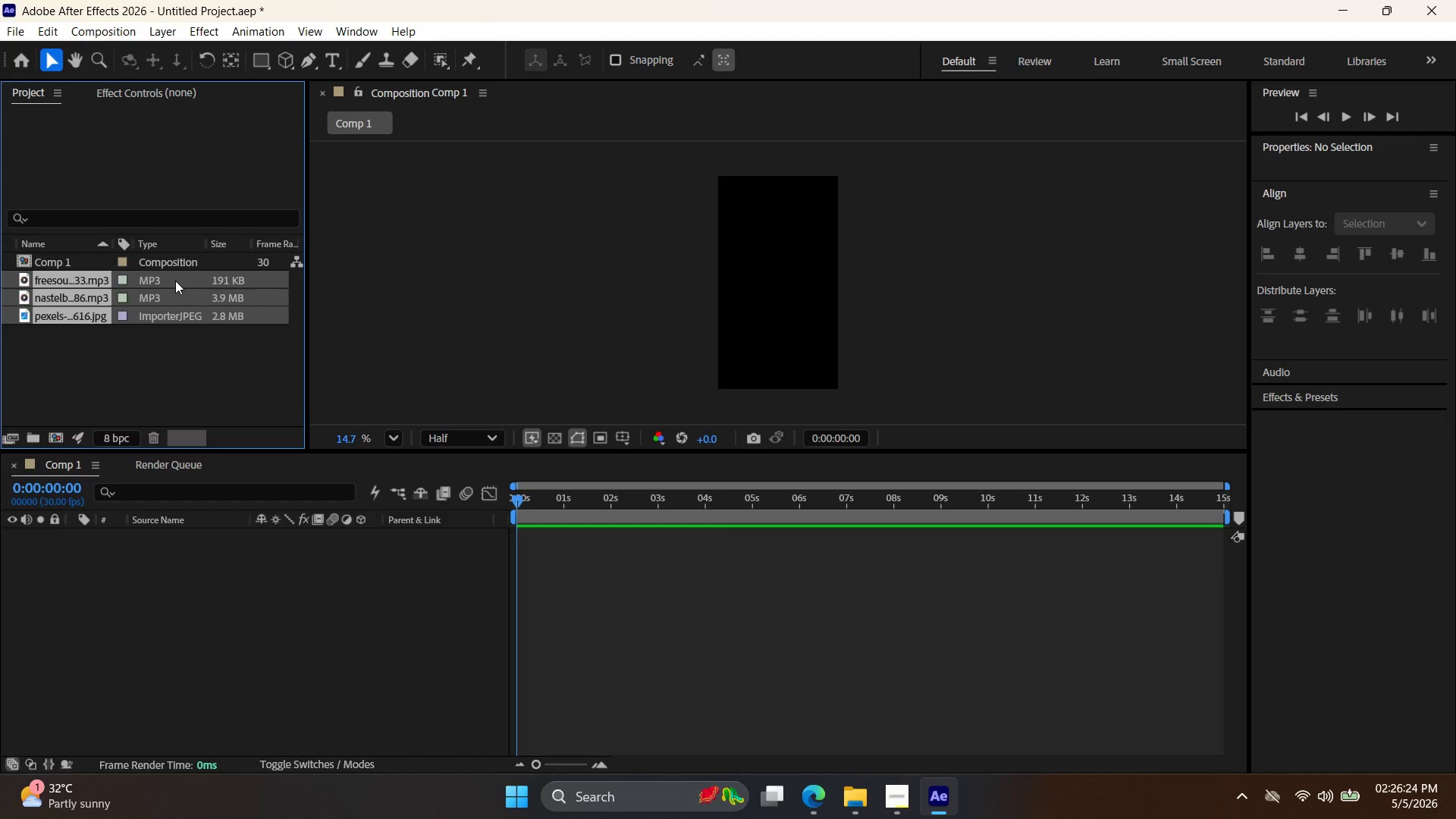 
left_click([161, 338])
 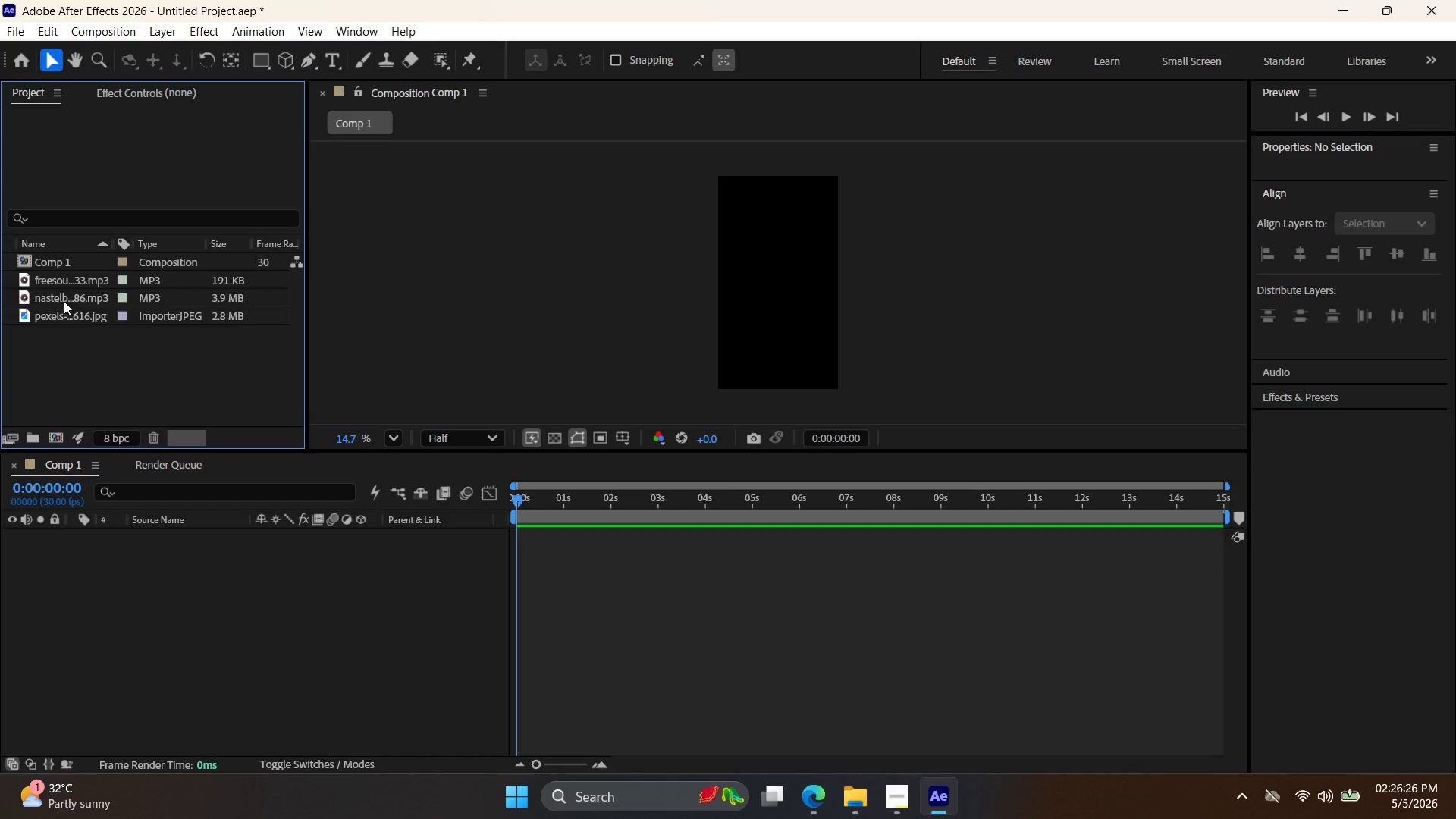 
left_click_drag(start_coordinate=[61, 314], to_coordinate=[563, 535])
 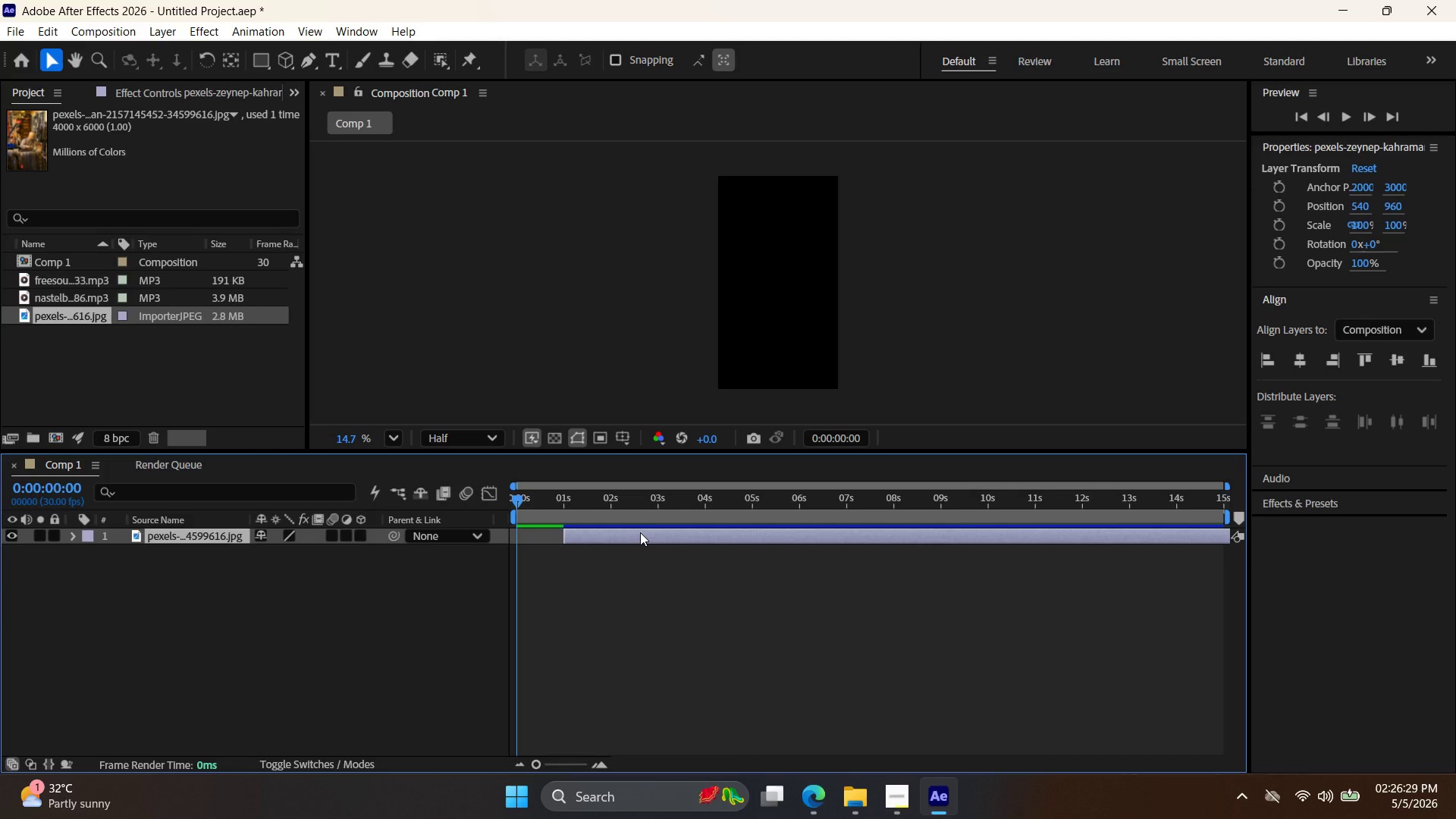 
left_click_drag(start_coordinate=[640, 532], to_coordinate=[548, 528])
 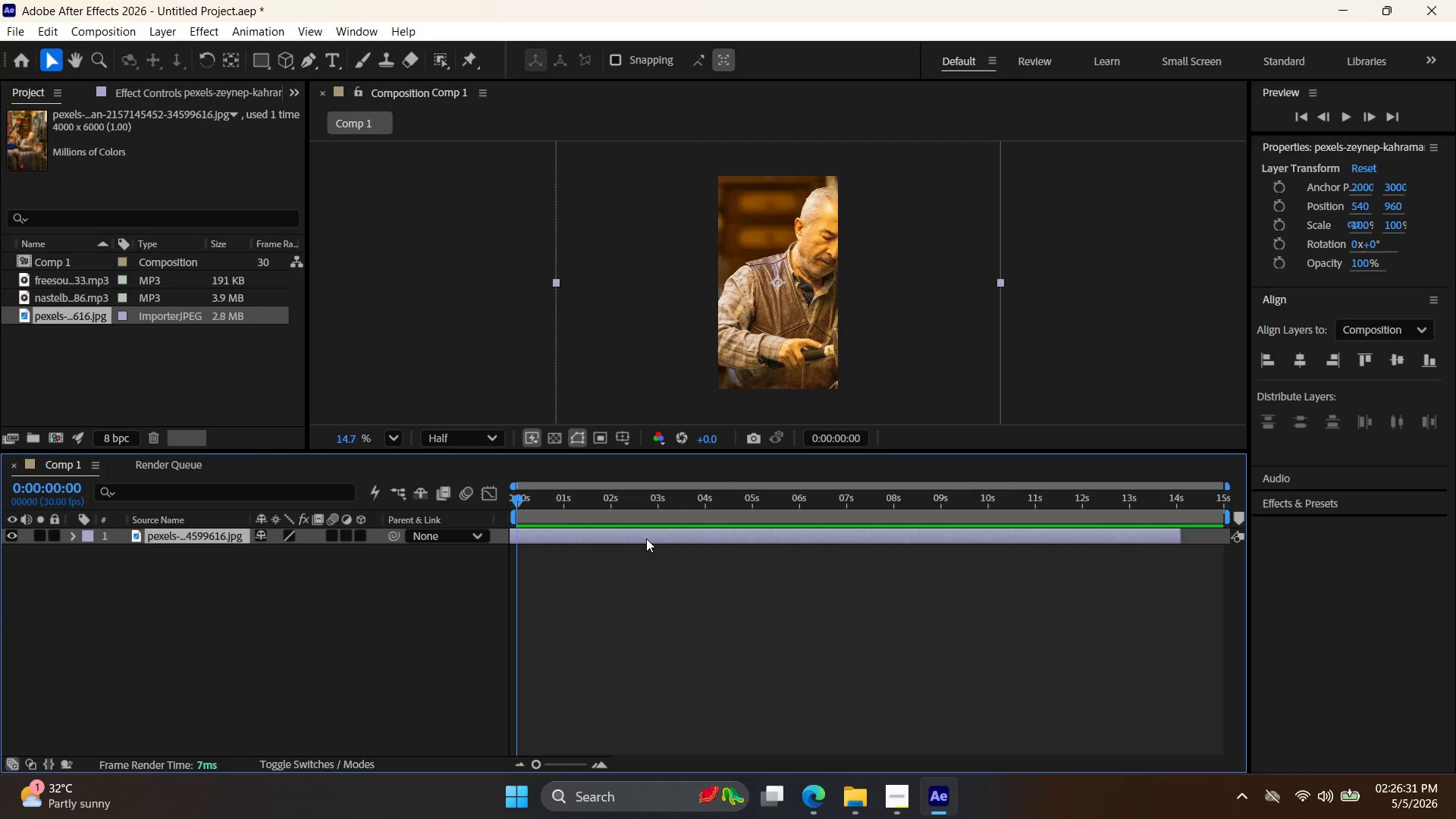 
left_click_drag(start_coordinate=[642, 534], to_coordinate=[450, 532])
 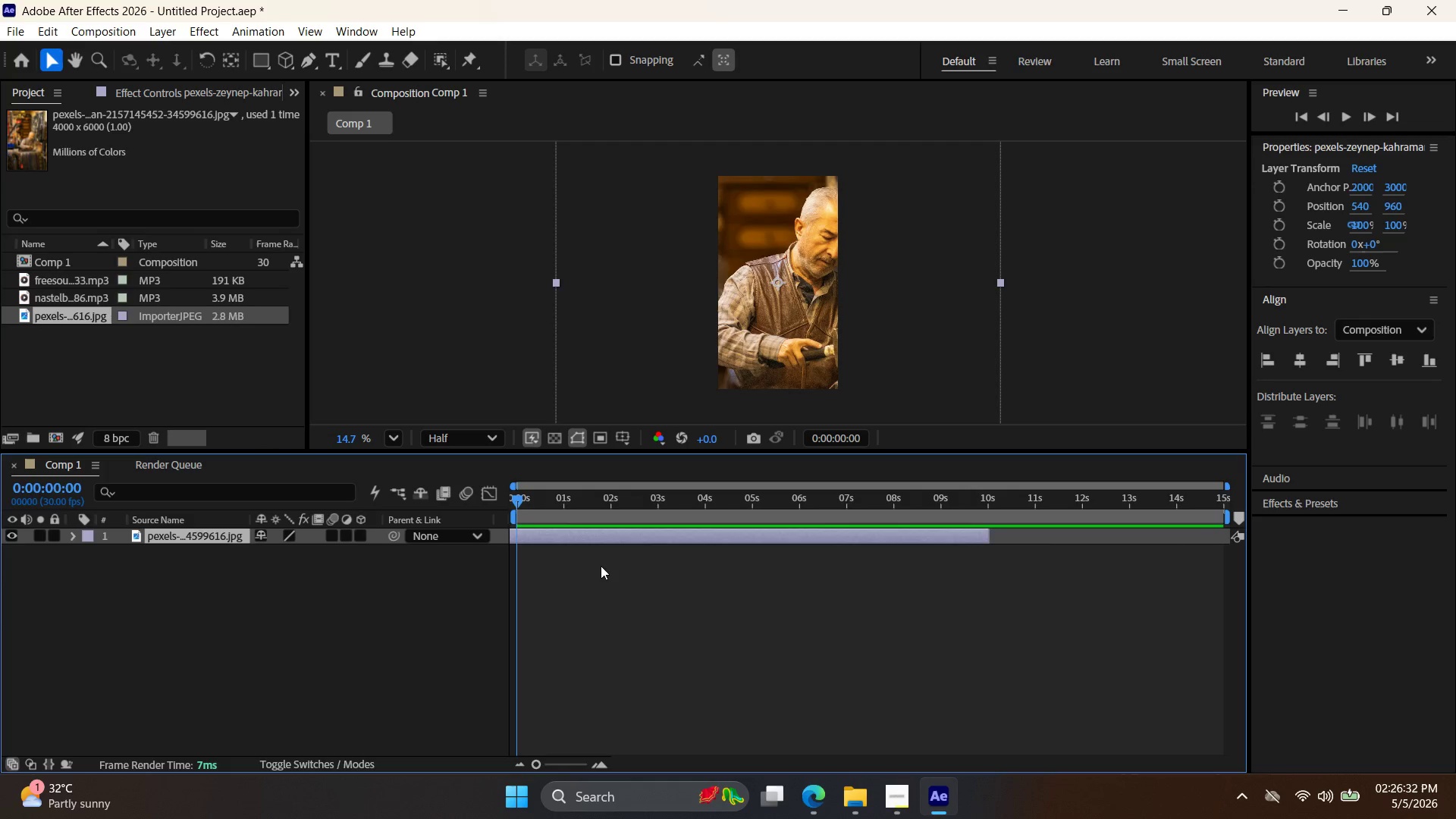 
hold_key(key=ControlLeft, duration=0.41)
 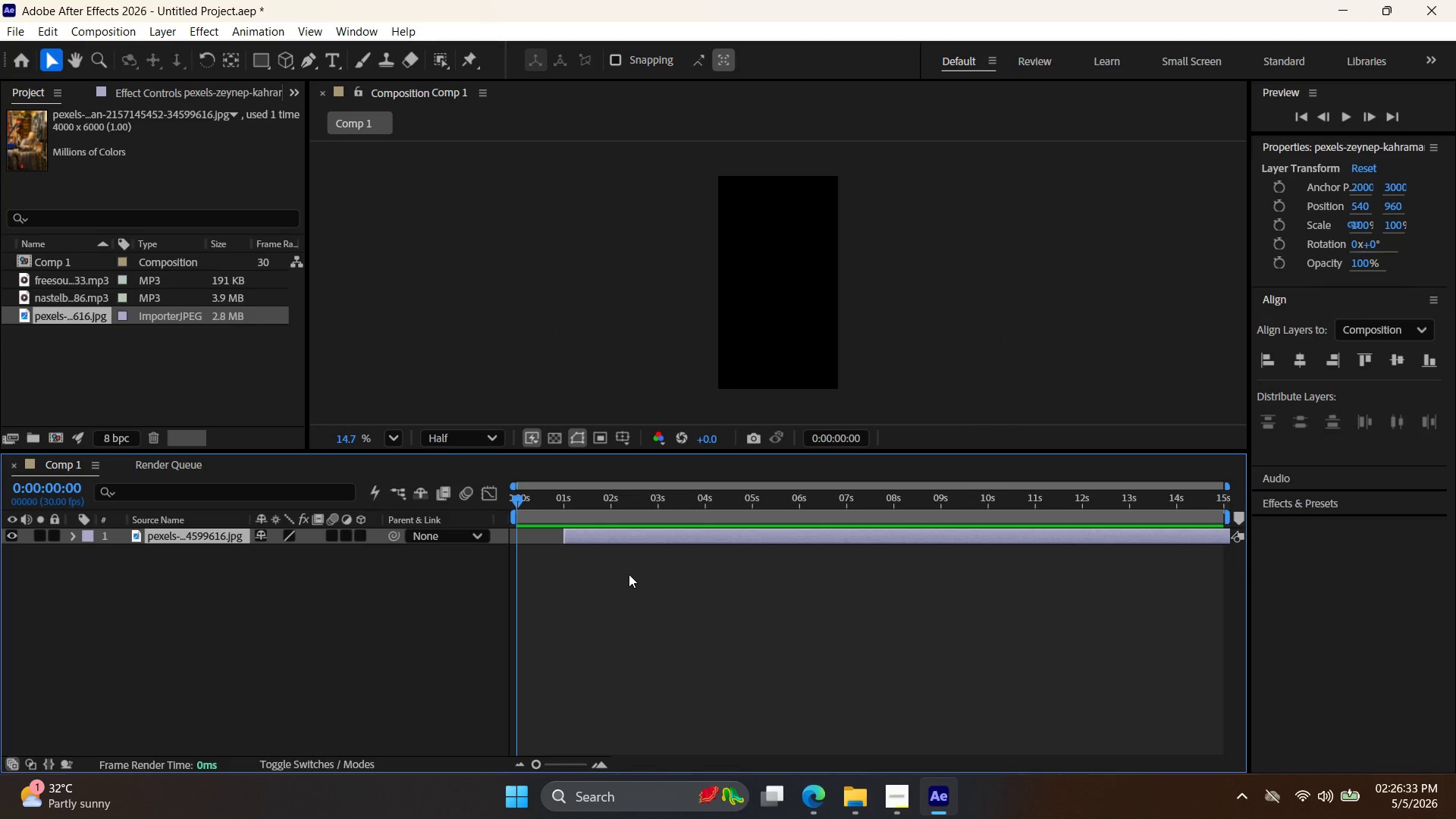 
key(Z)
 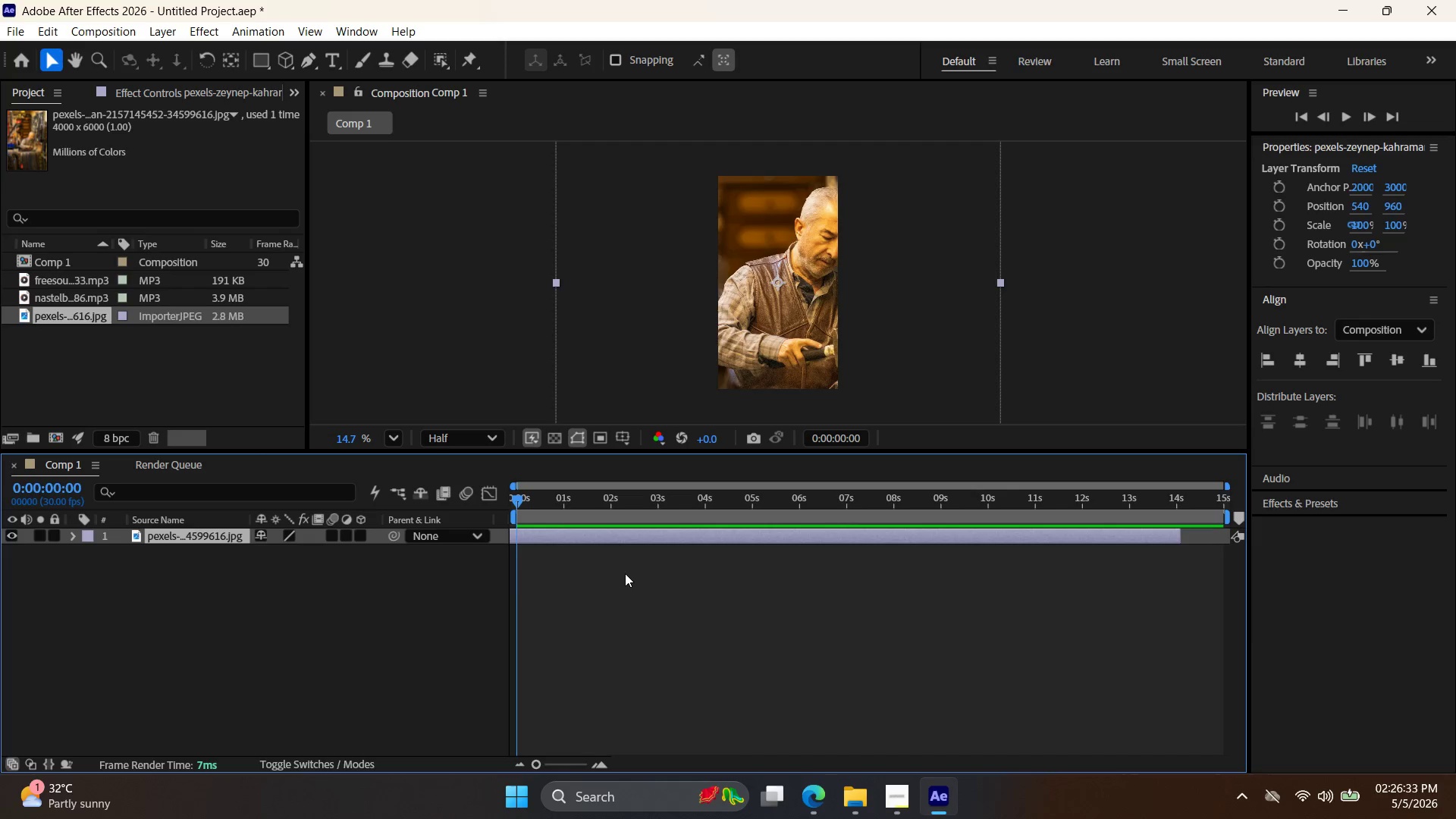 
key(Control+Z)
 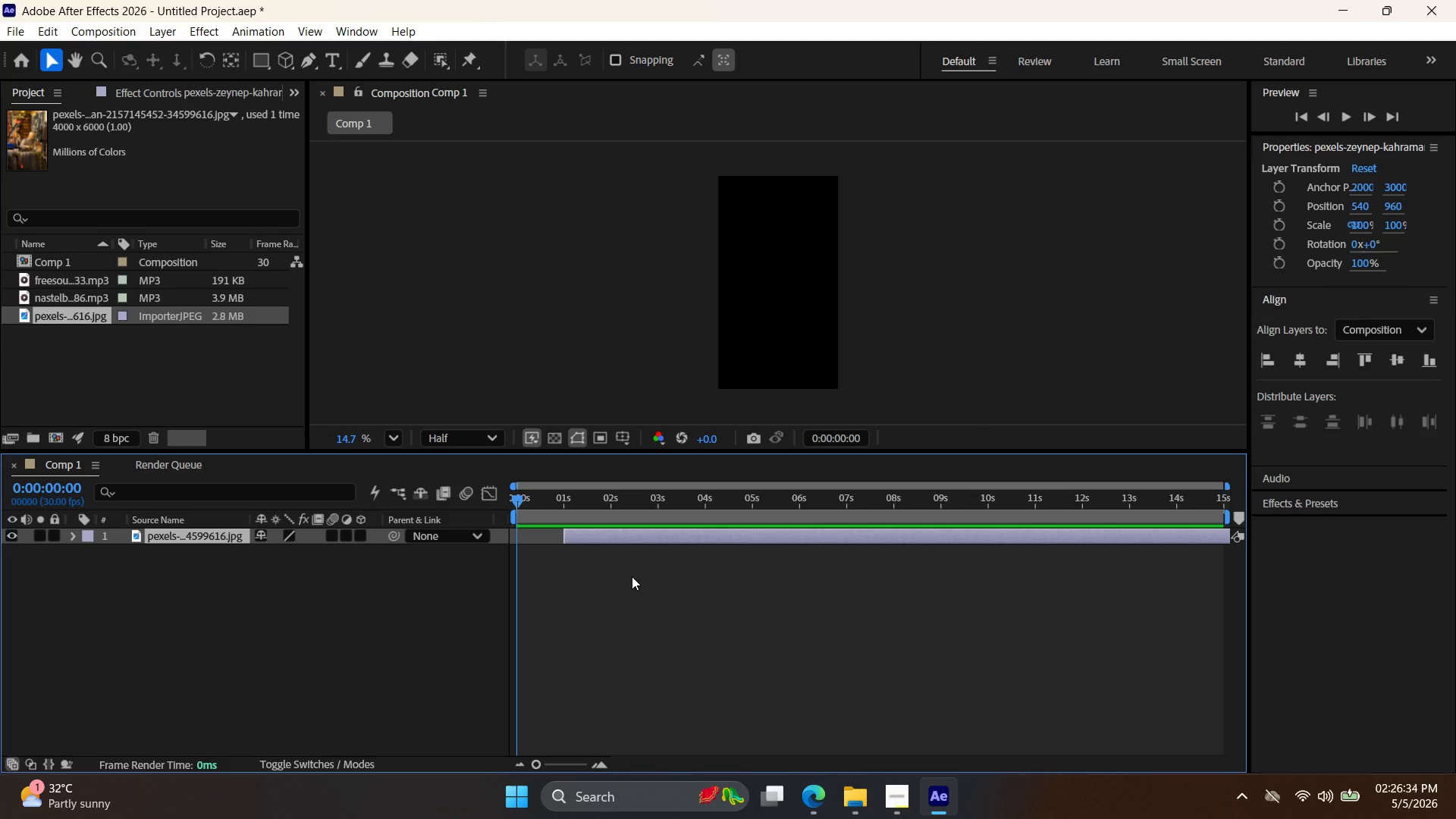 
left_click([633, 577])
 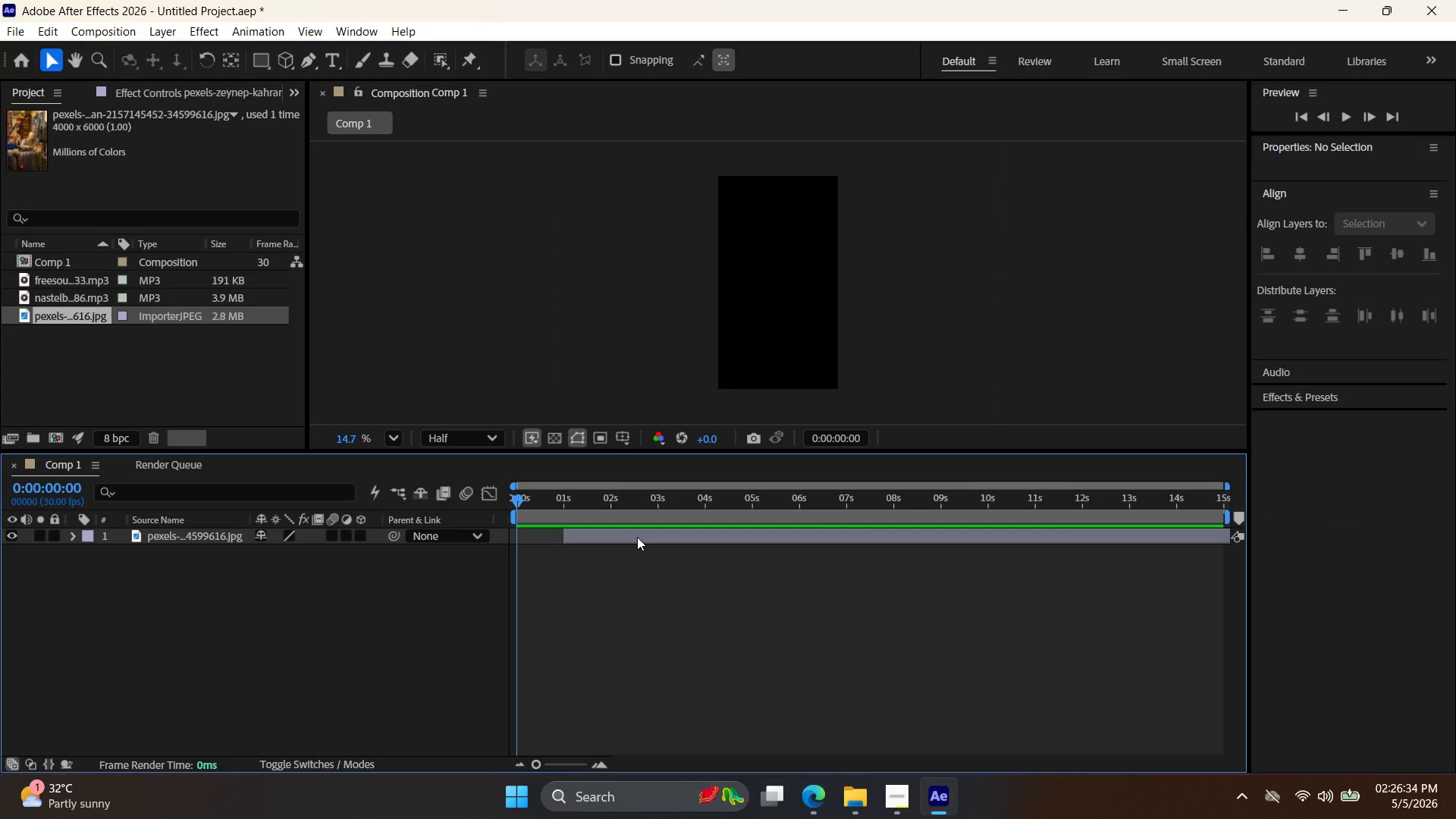 
left_click_drag(start_coordinate=[636, 538], to_coordinate=[622, 537])
 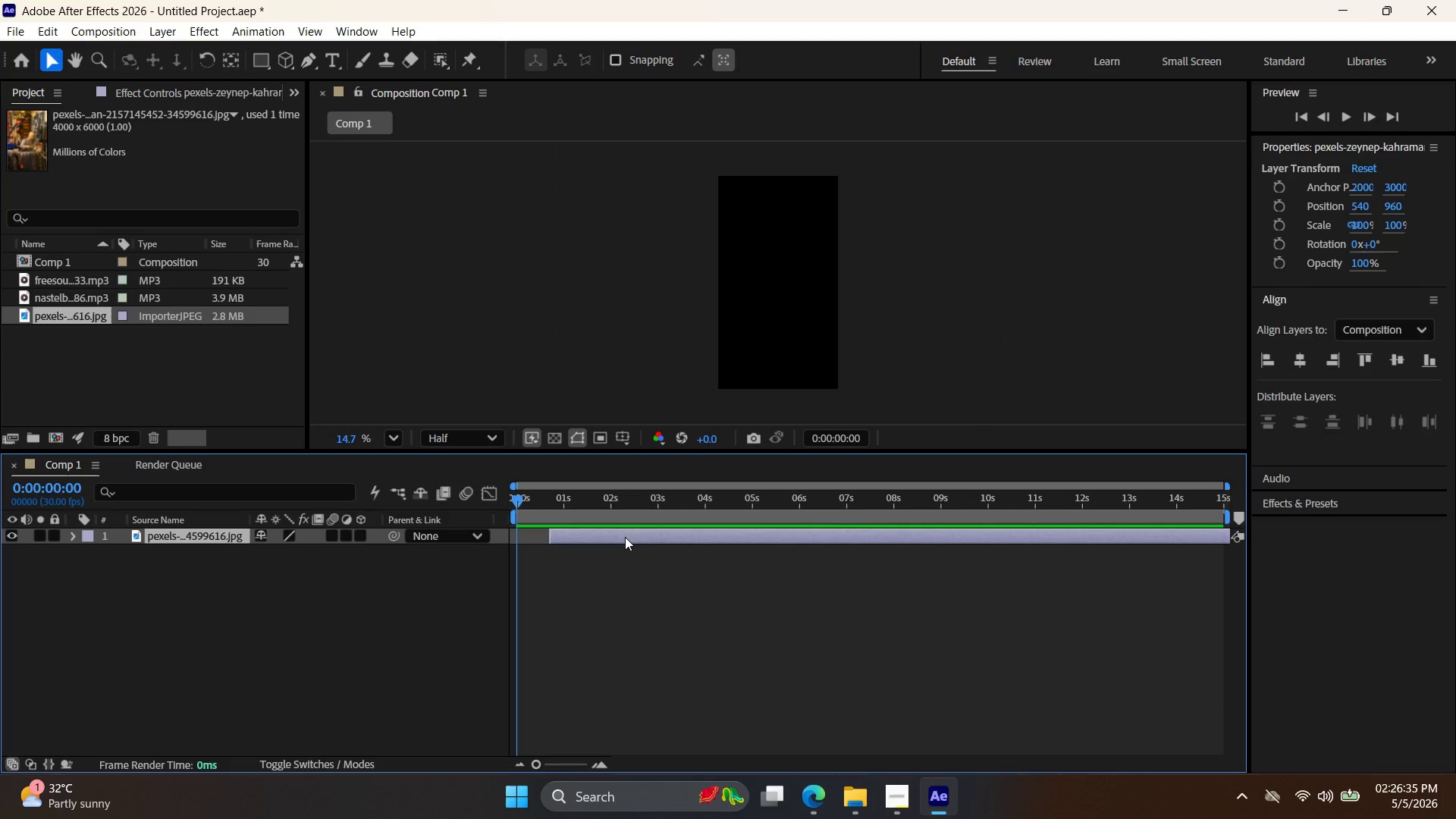 
key(Control+ControlLeft)
 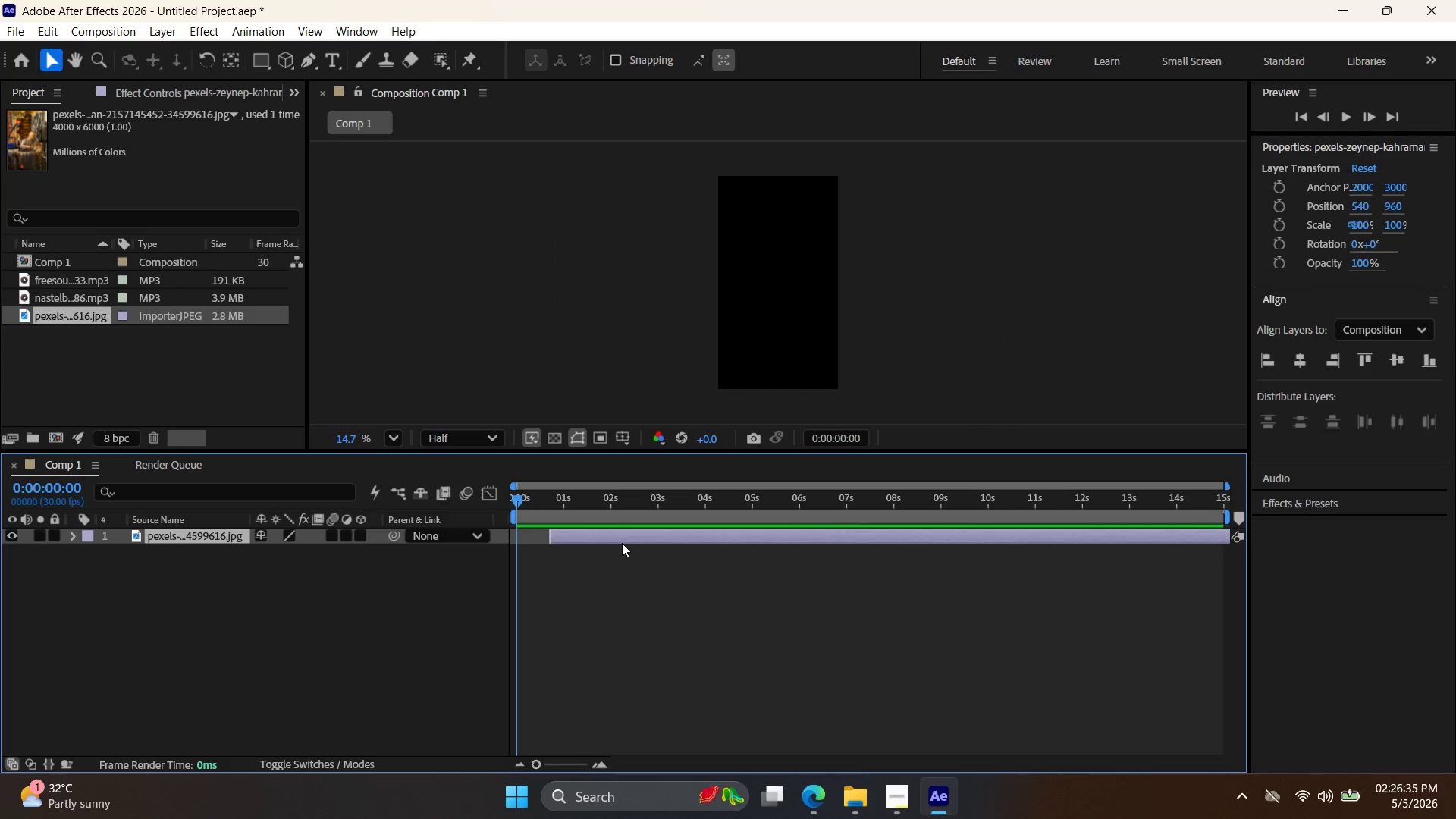 
key(Control+Z)
 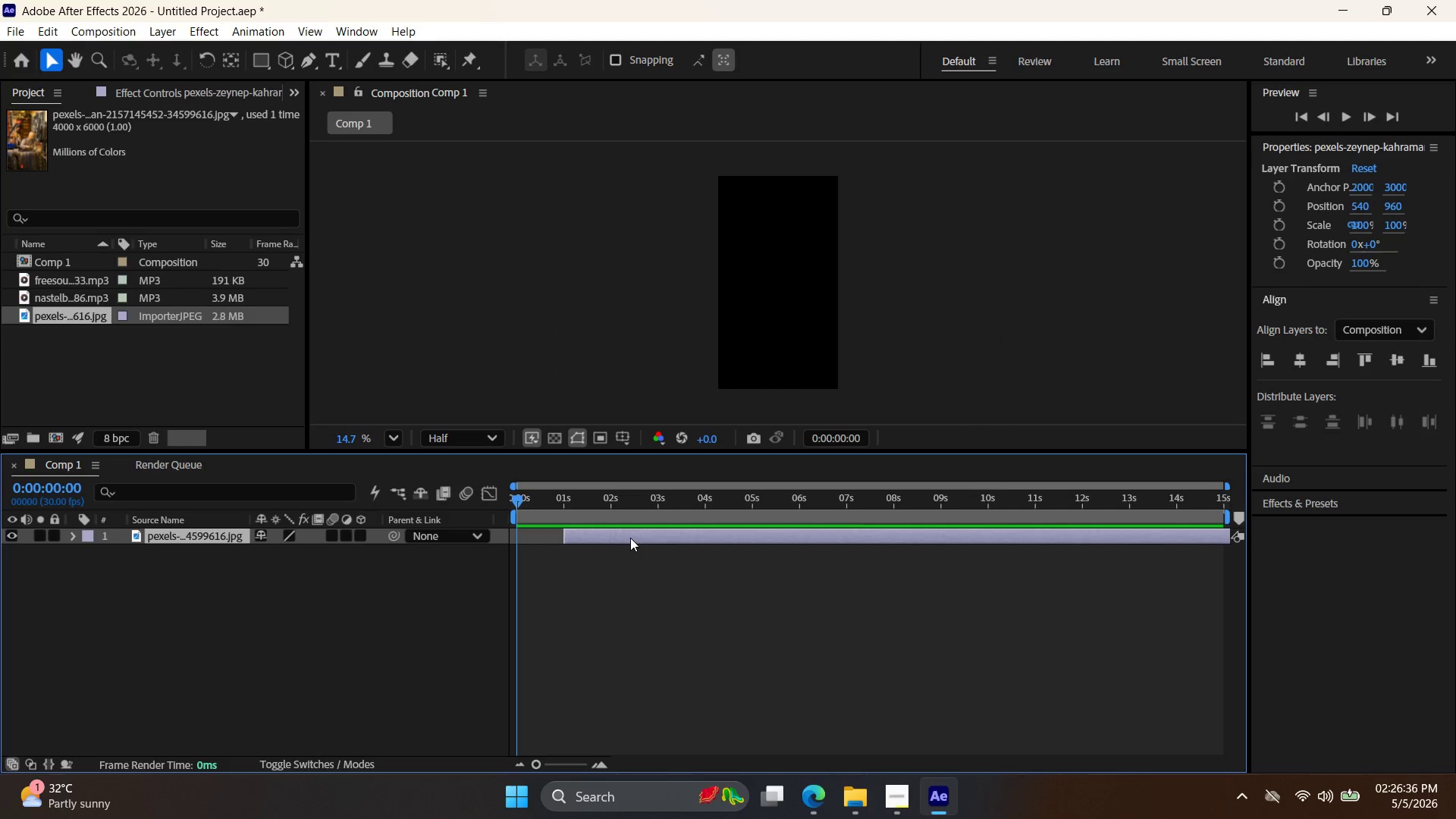 
left_click_drag(start_coordinate=[630, 537], to_coordinate=[579, 535])
 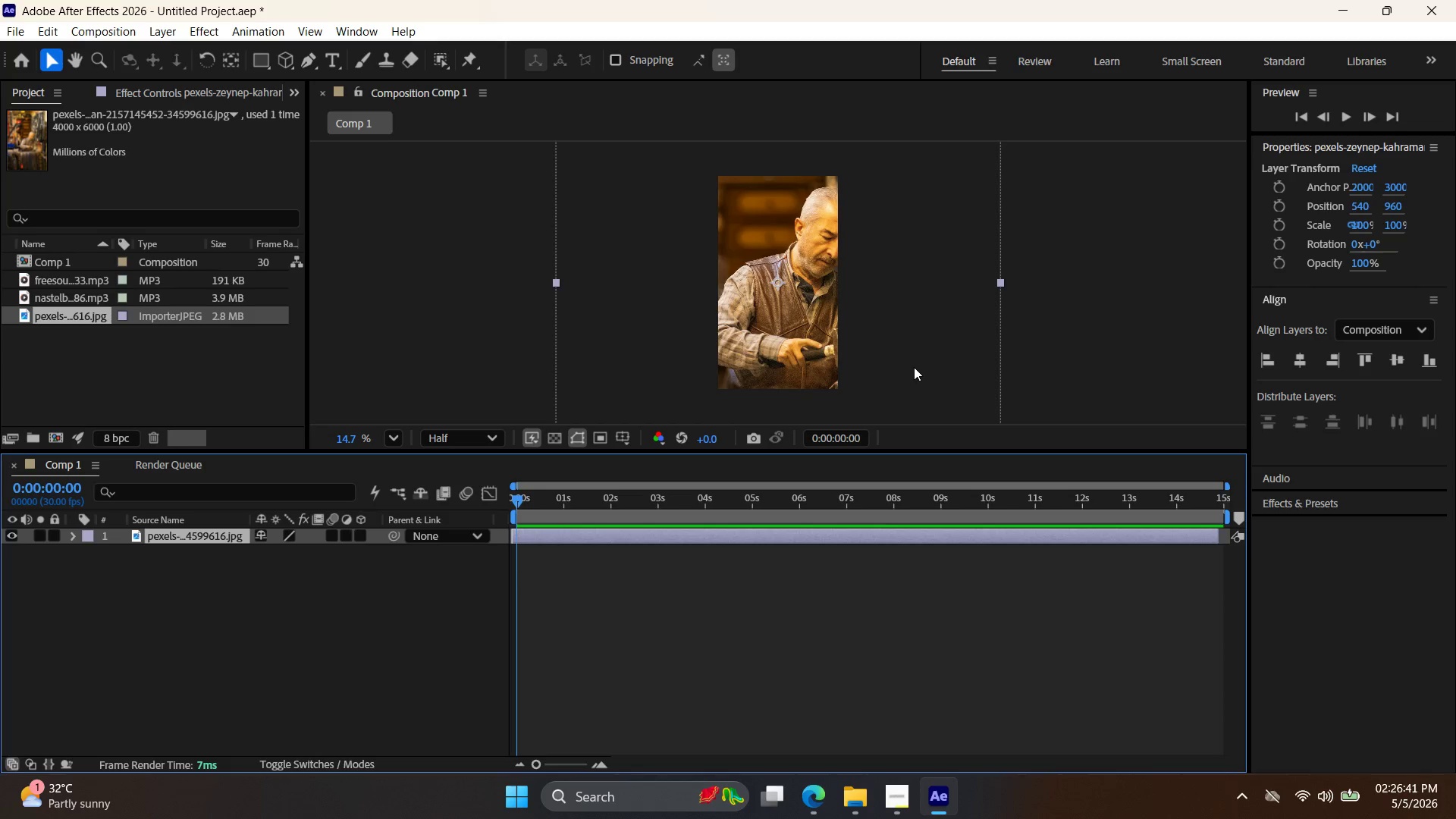 
hold_key(key=AltLeft, duration=0.38)
 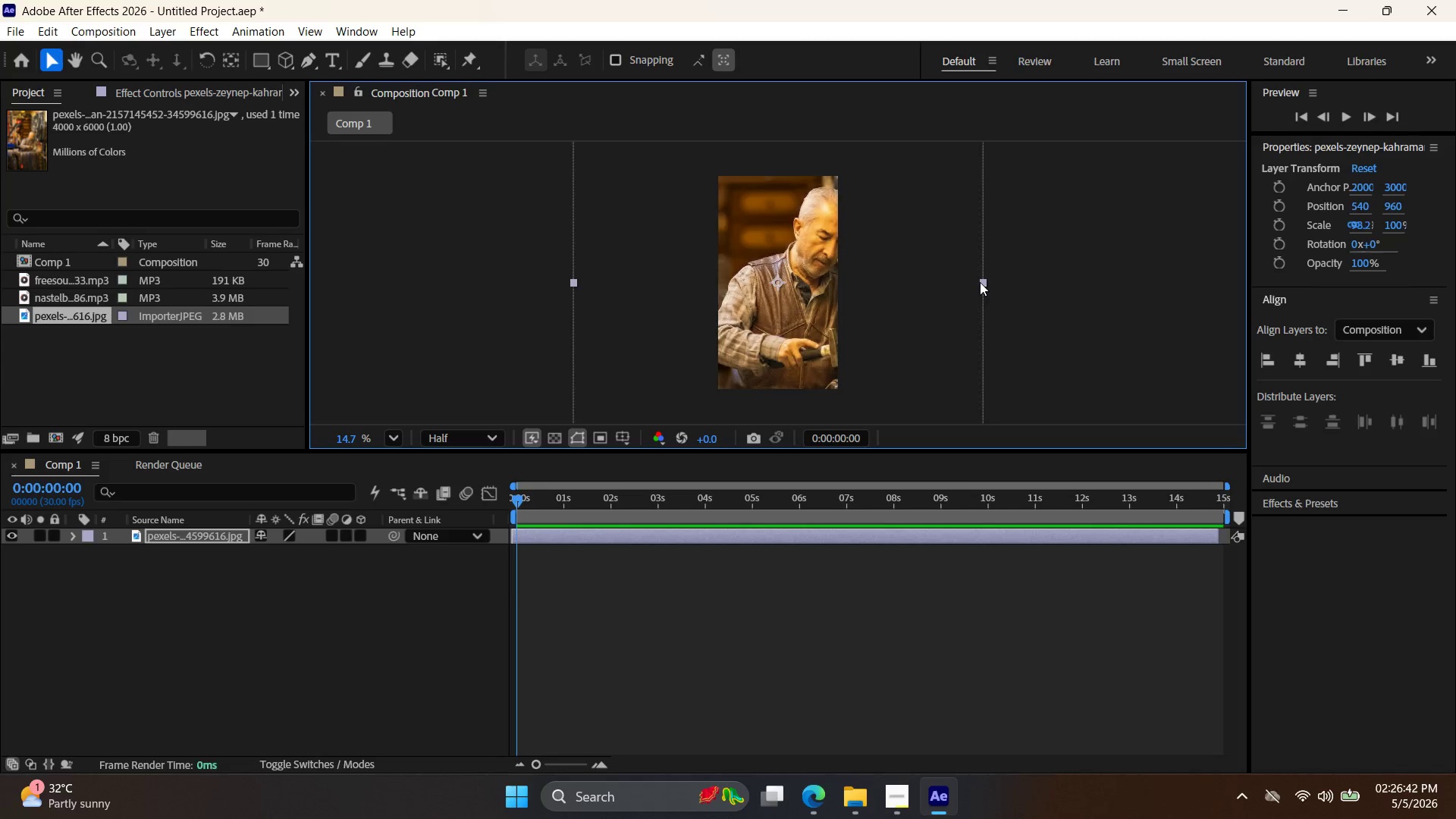 
key(Alt+Shift+ShiftLeft)
 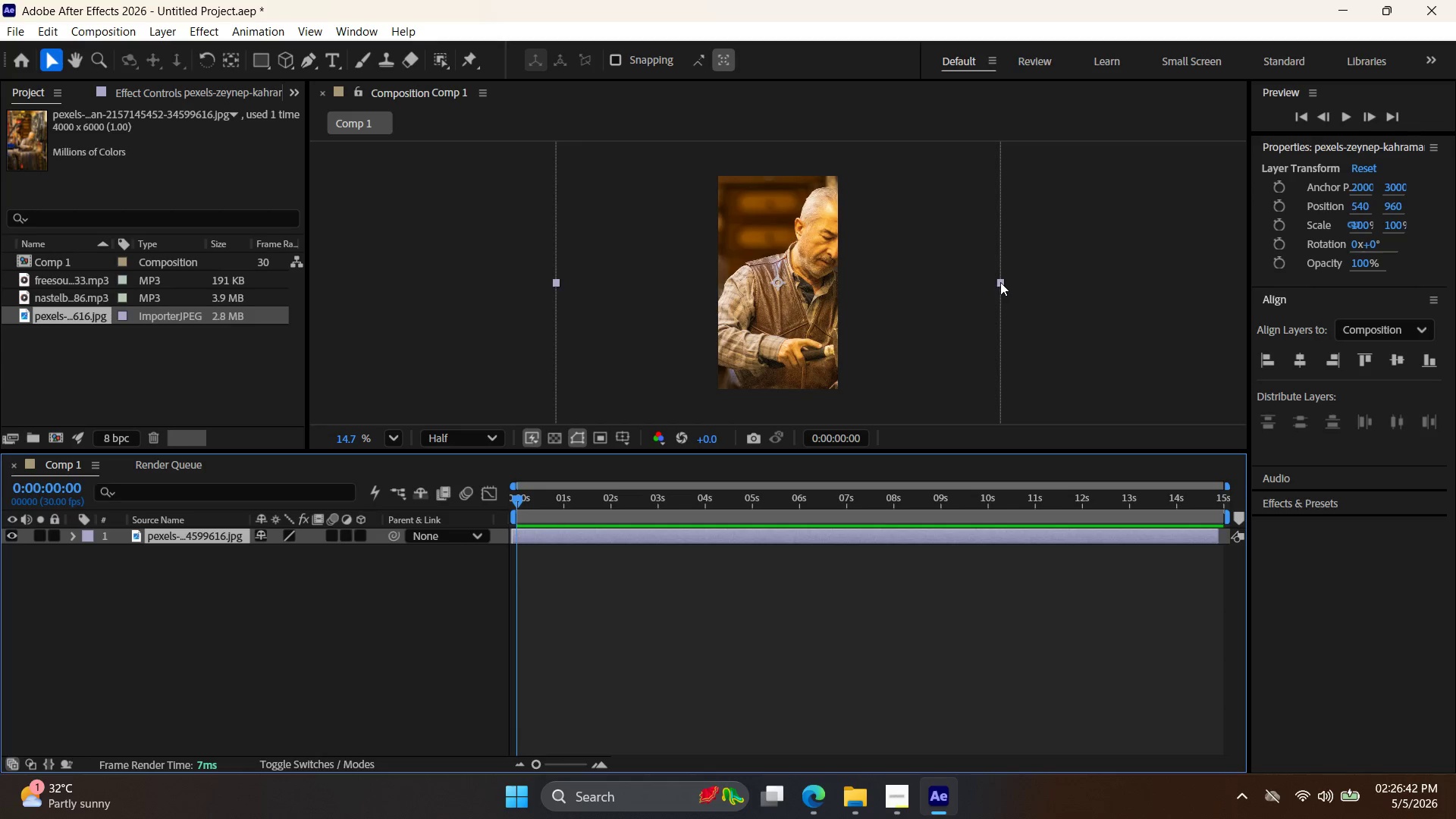 
left_click_drag(start_coordinate=[1000, 282], to_coordinate=[938, 280])
 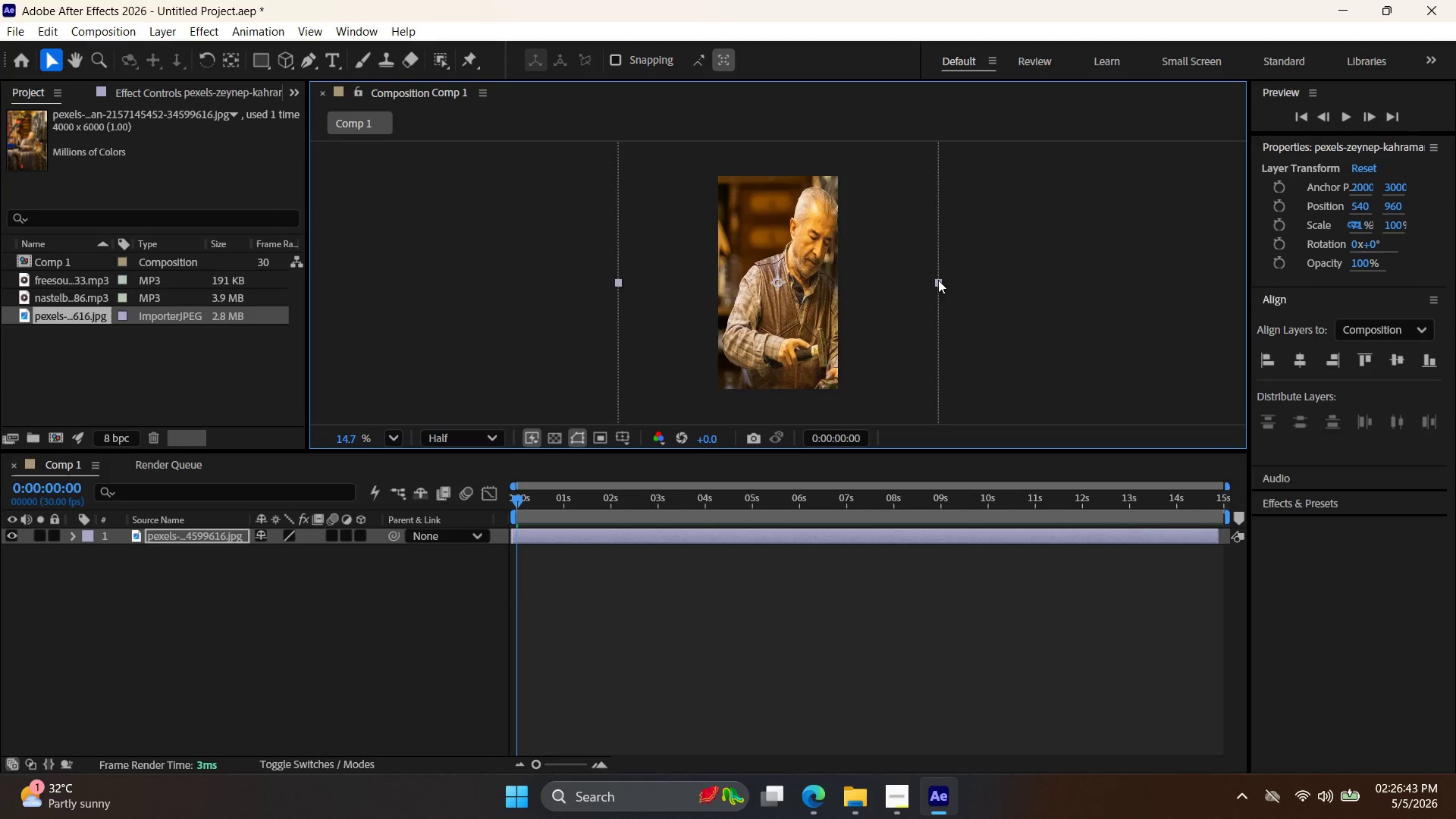 
key(Control+ControlLeft)
 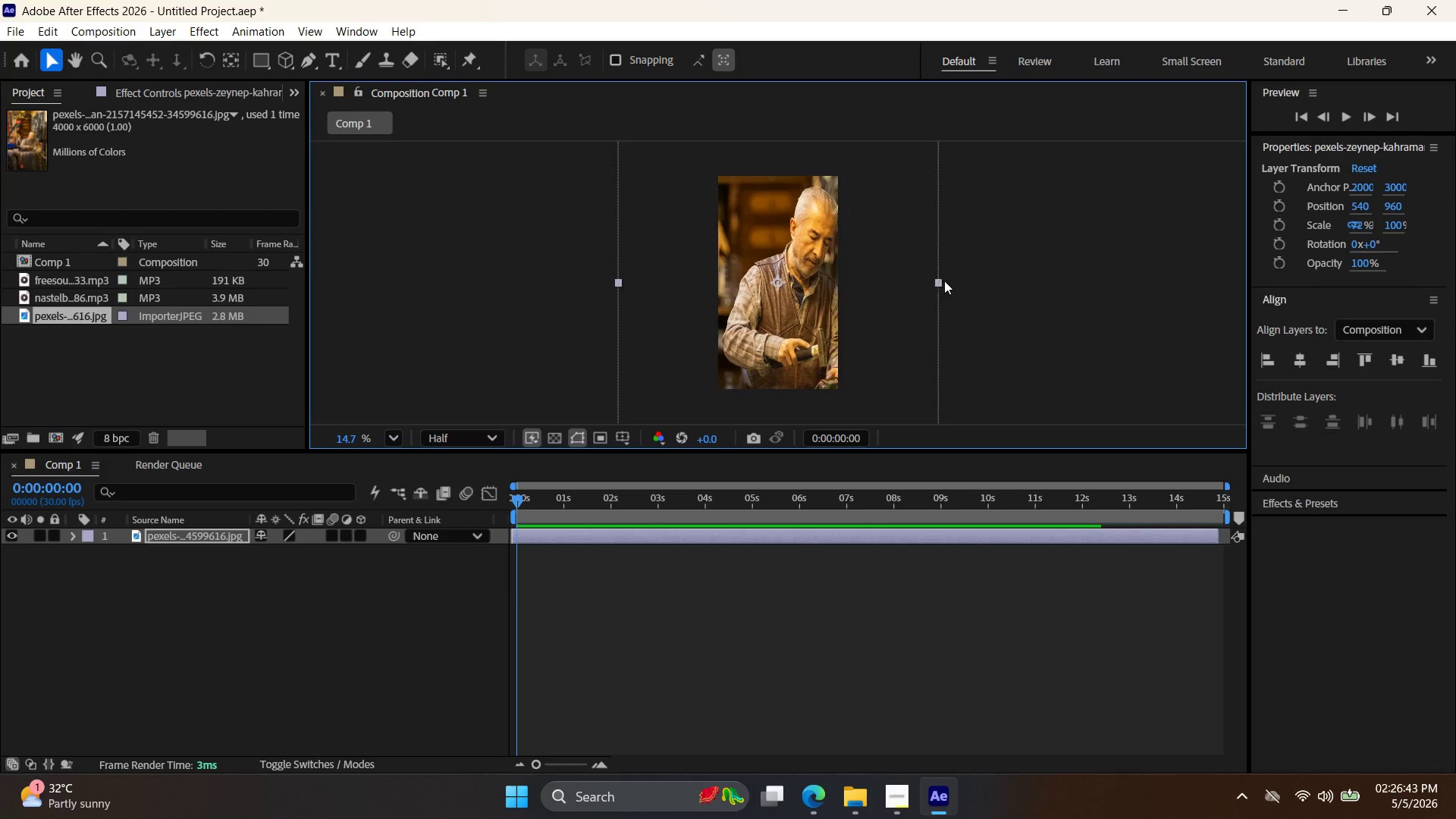 
key(Z)
 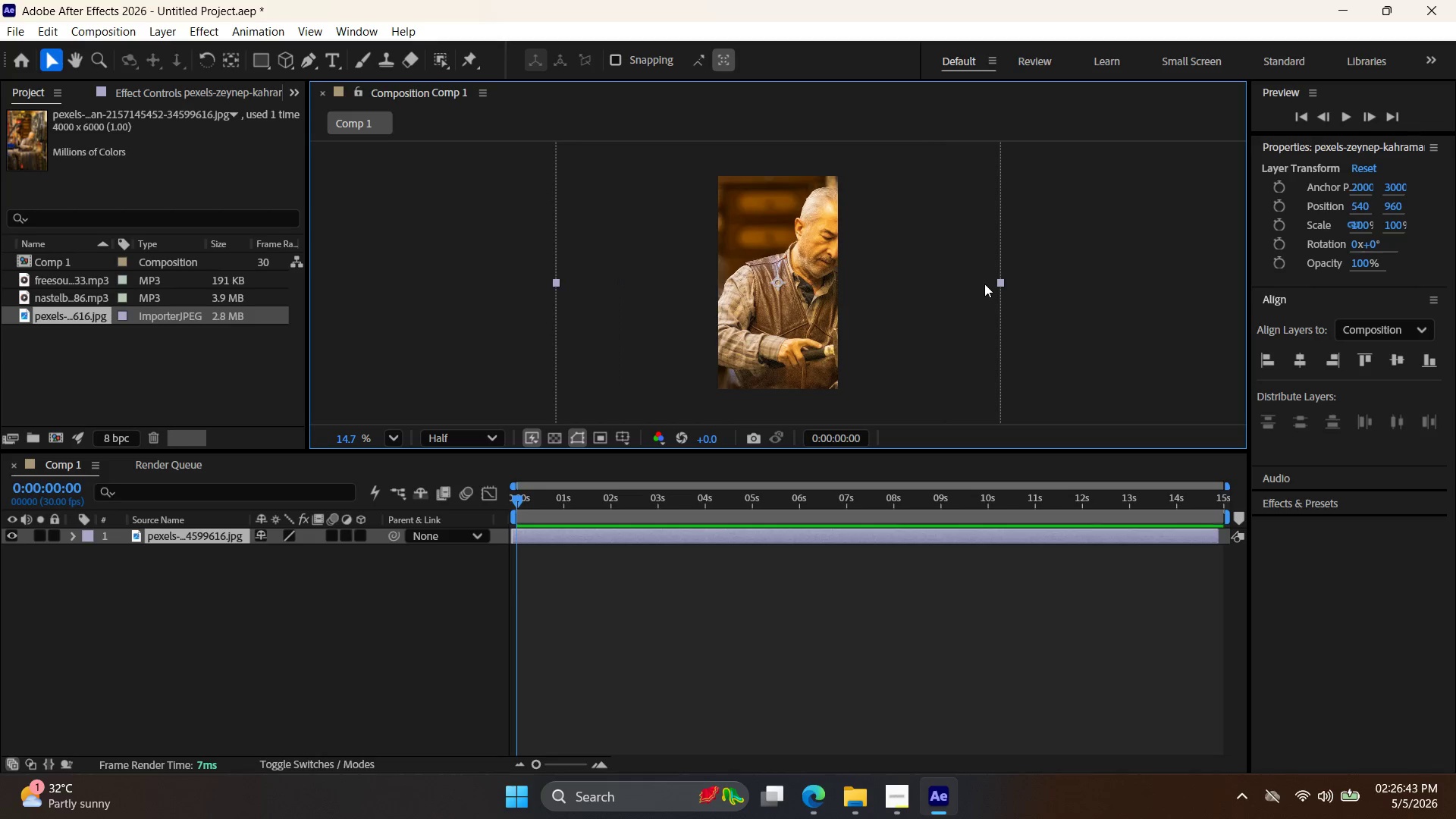 
hold_key(key=AltLeft, duration=1.95)
left_click_drag(start_coordinate=[1002, 279], to_coordinate=[830, 271])
 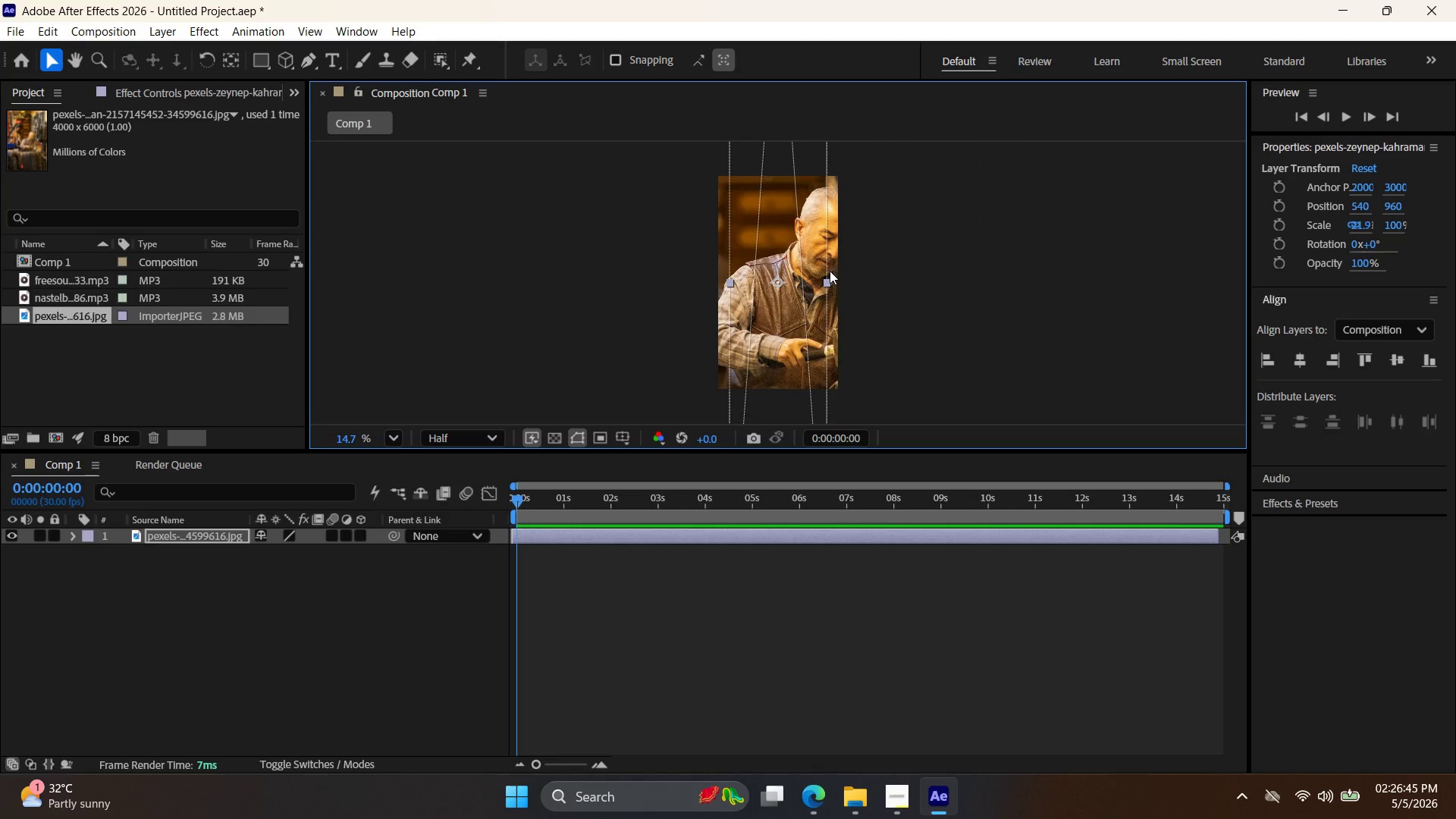 
key(Control+ControlLeft)
 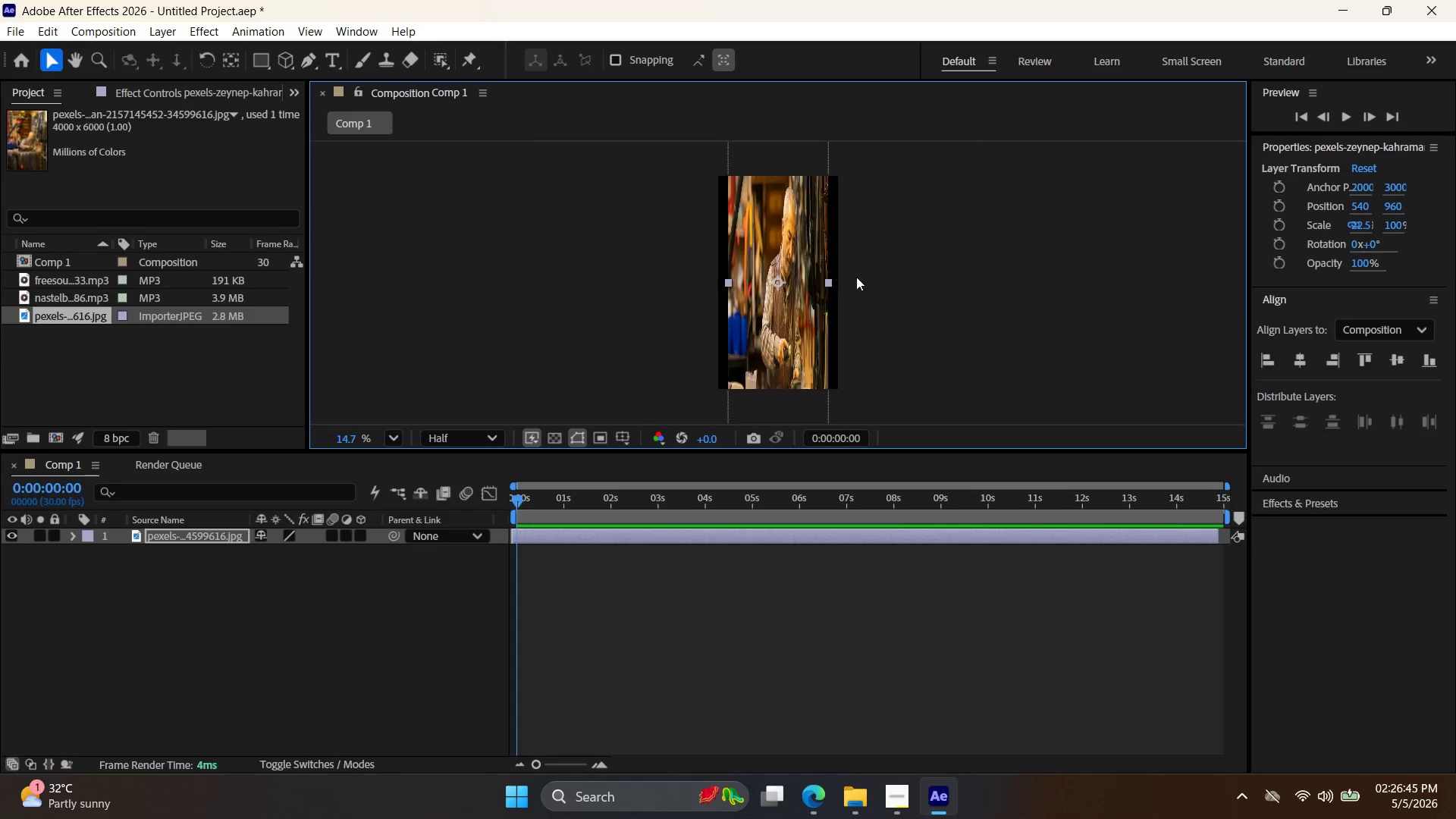 
key(Z)
 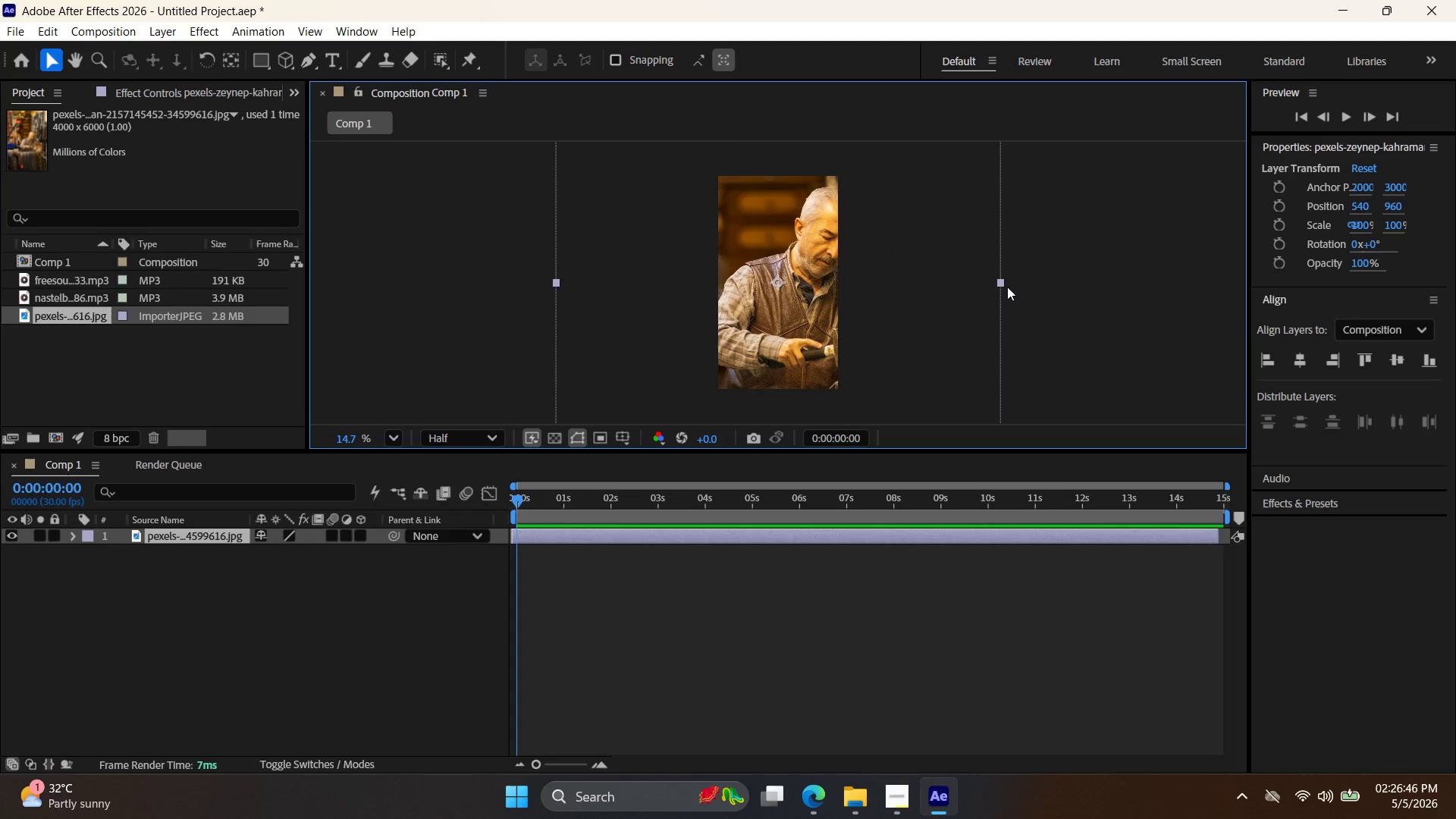 
hold_key(key=ShiftLeft, duration=1.39)
left_click_drag(start_coordinate=[1000, 279], to_coordinate=[873, 274])
 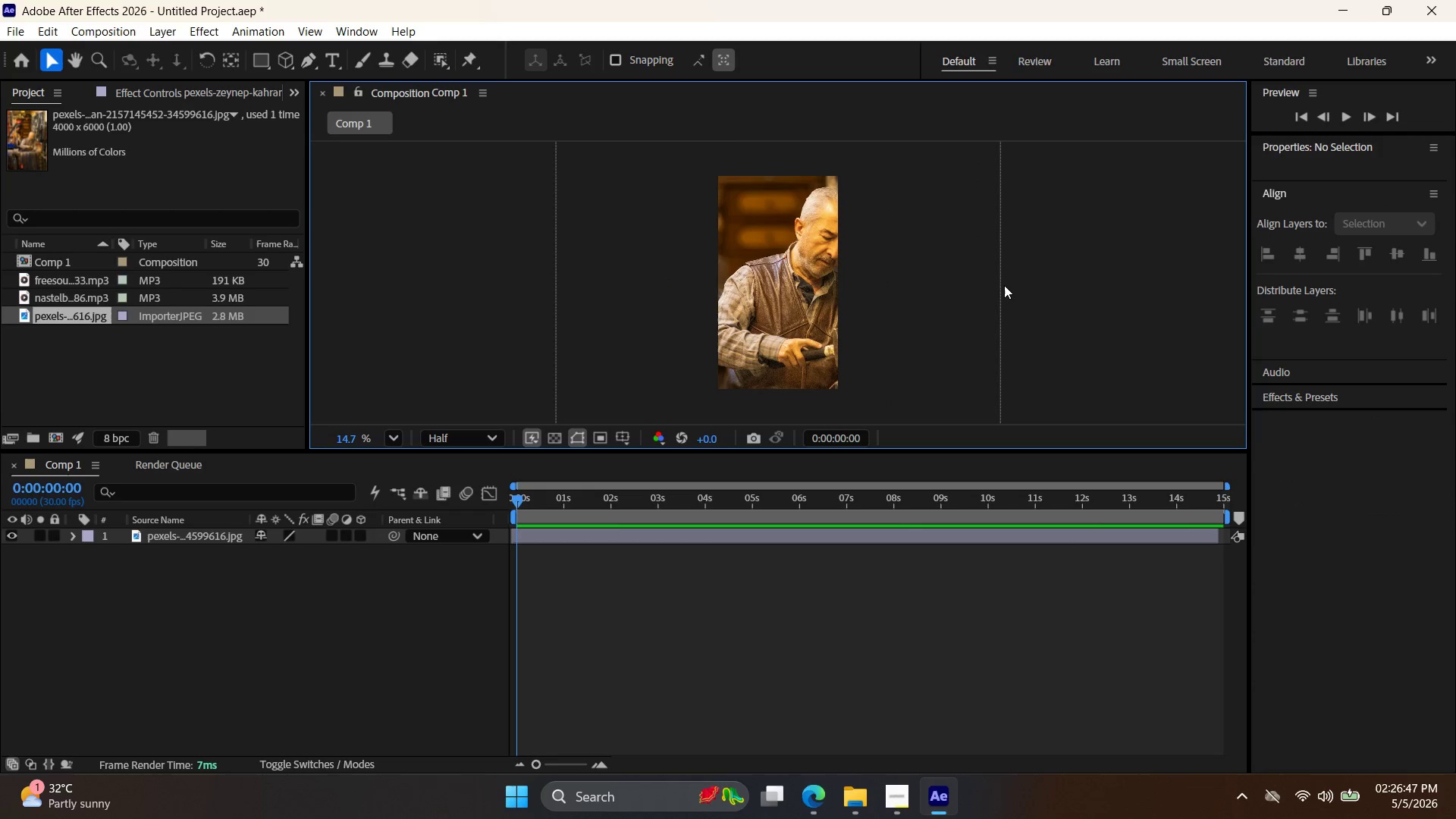 
left_click([1004, 285])
 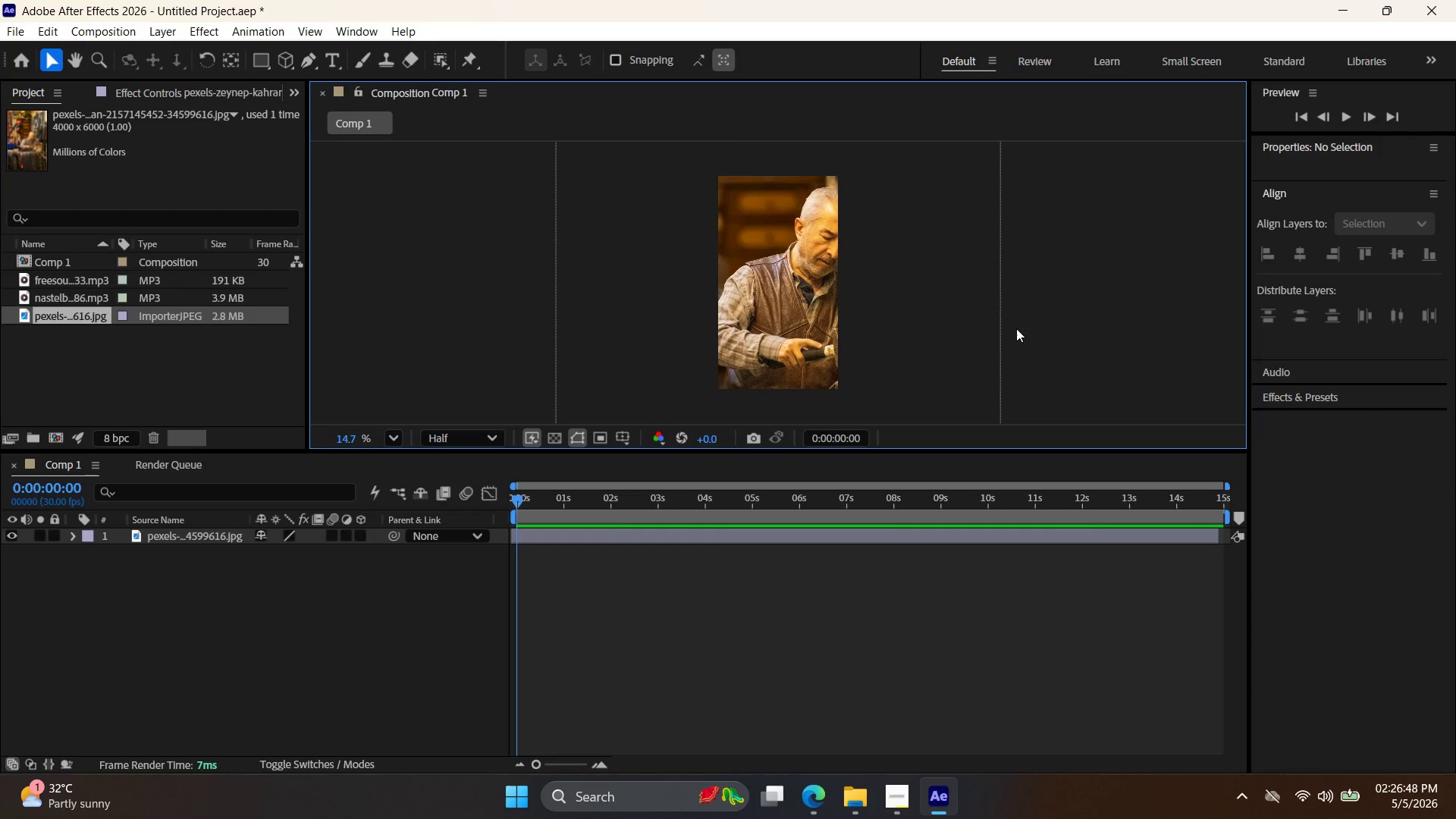 
key(Alt+AltLeft)
 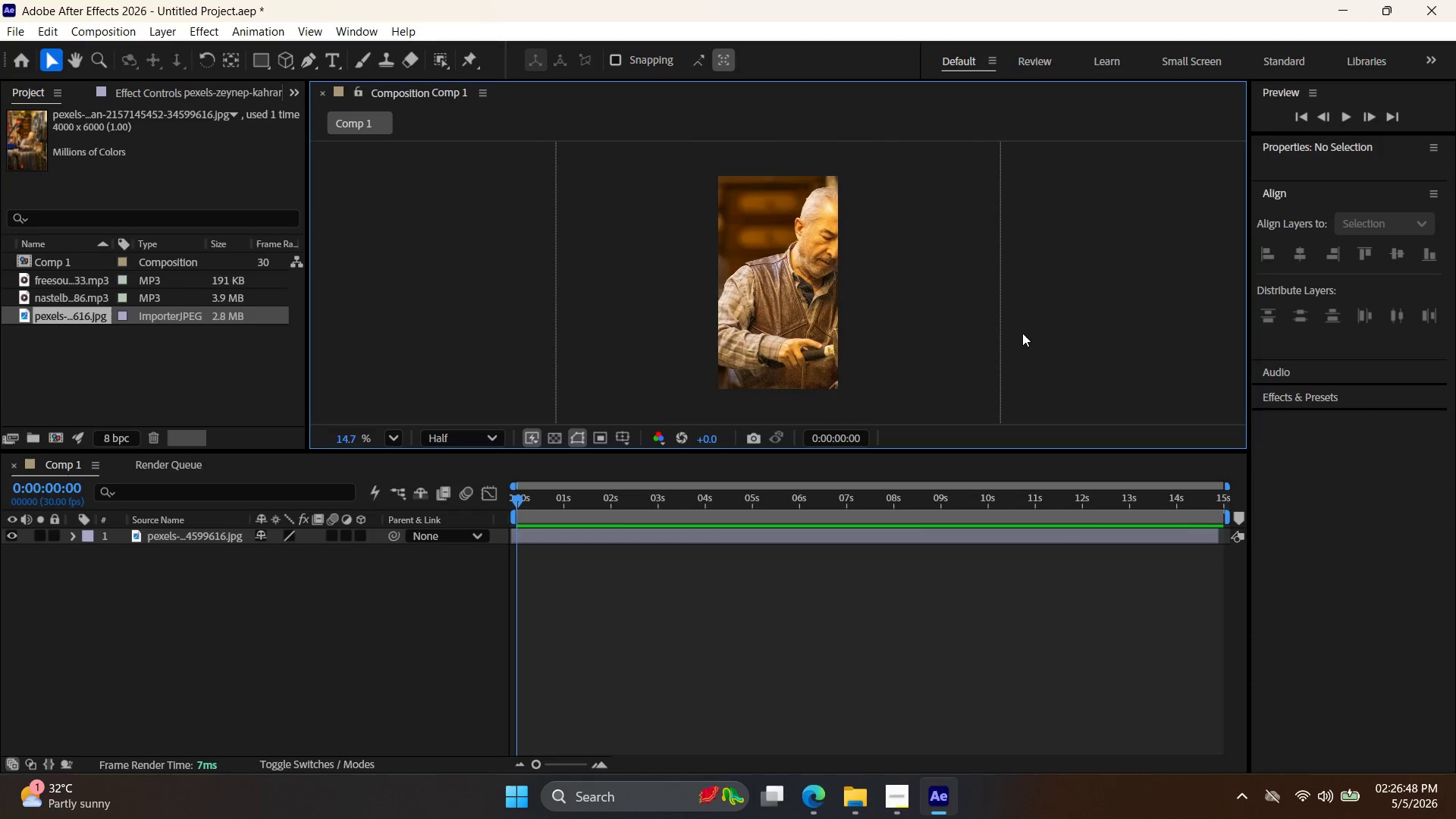 
key(Alt+AltLeft)
 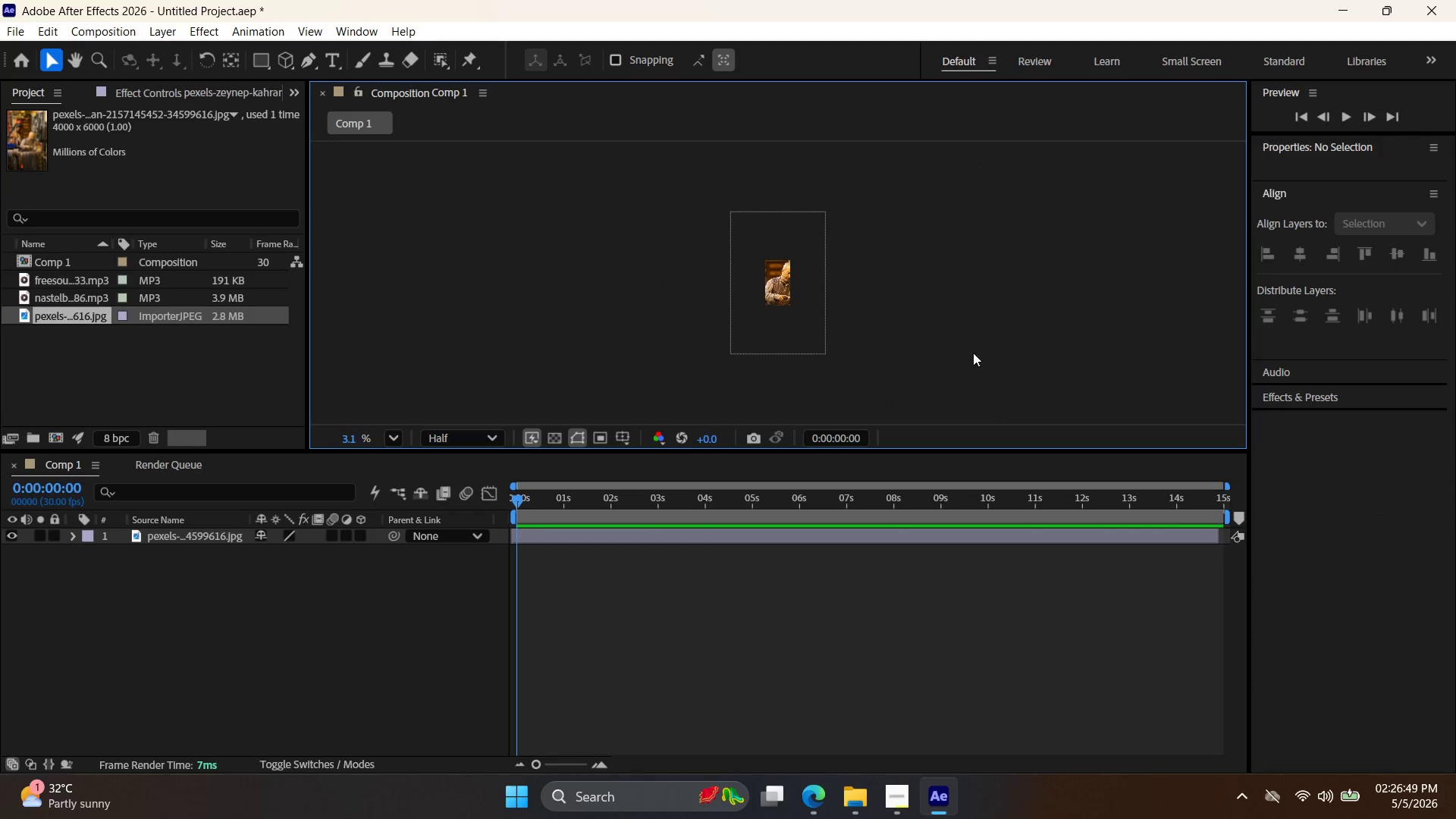 
scroll: coordinate [1016, 337], scroll_direction: down, amount: 11.0
 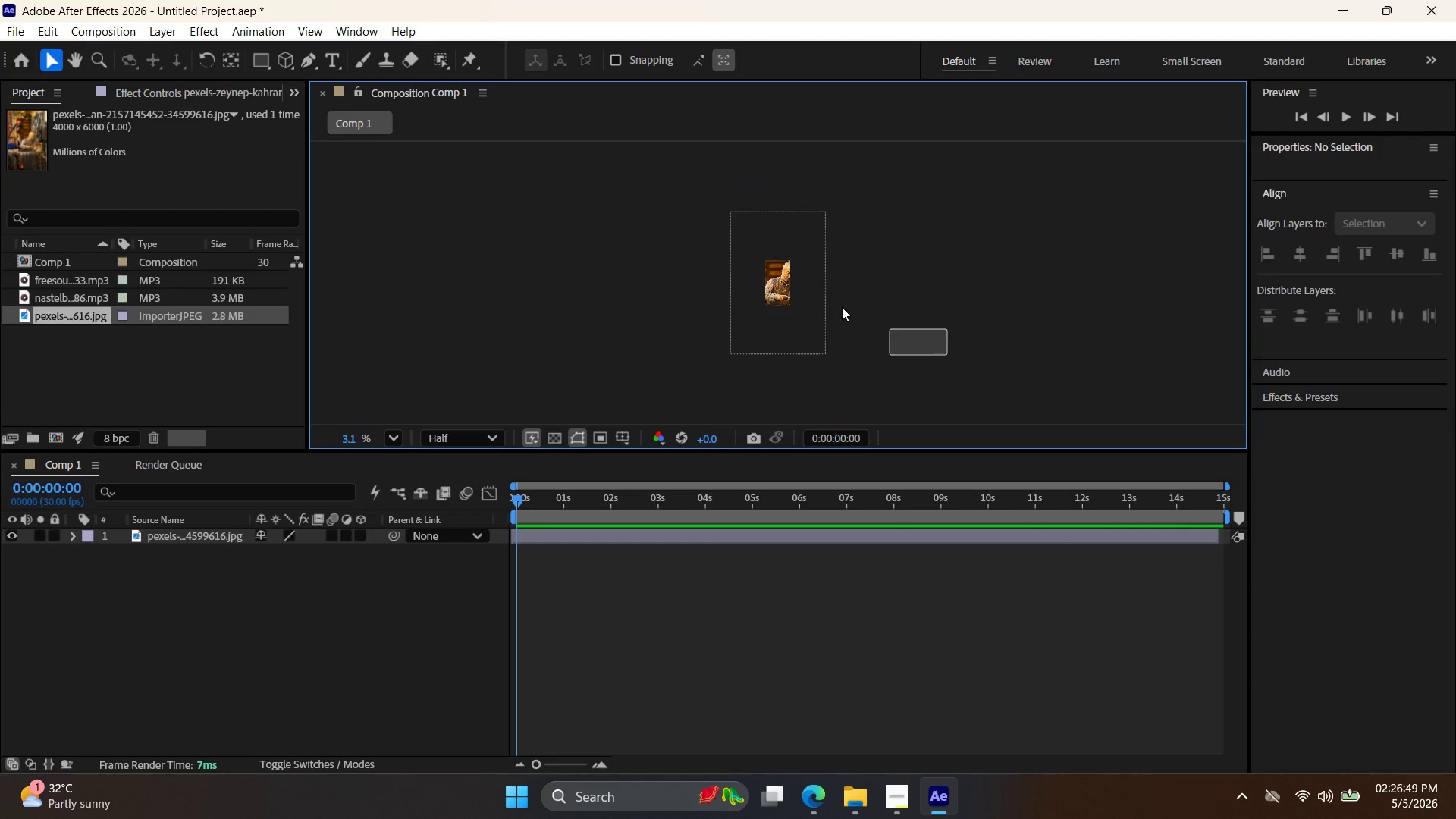 
left_click_drag(start_coordinate=[947, 355], to_coordinate=[629, 161])
 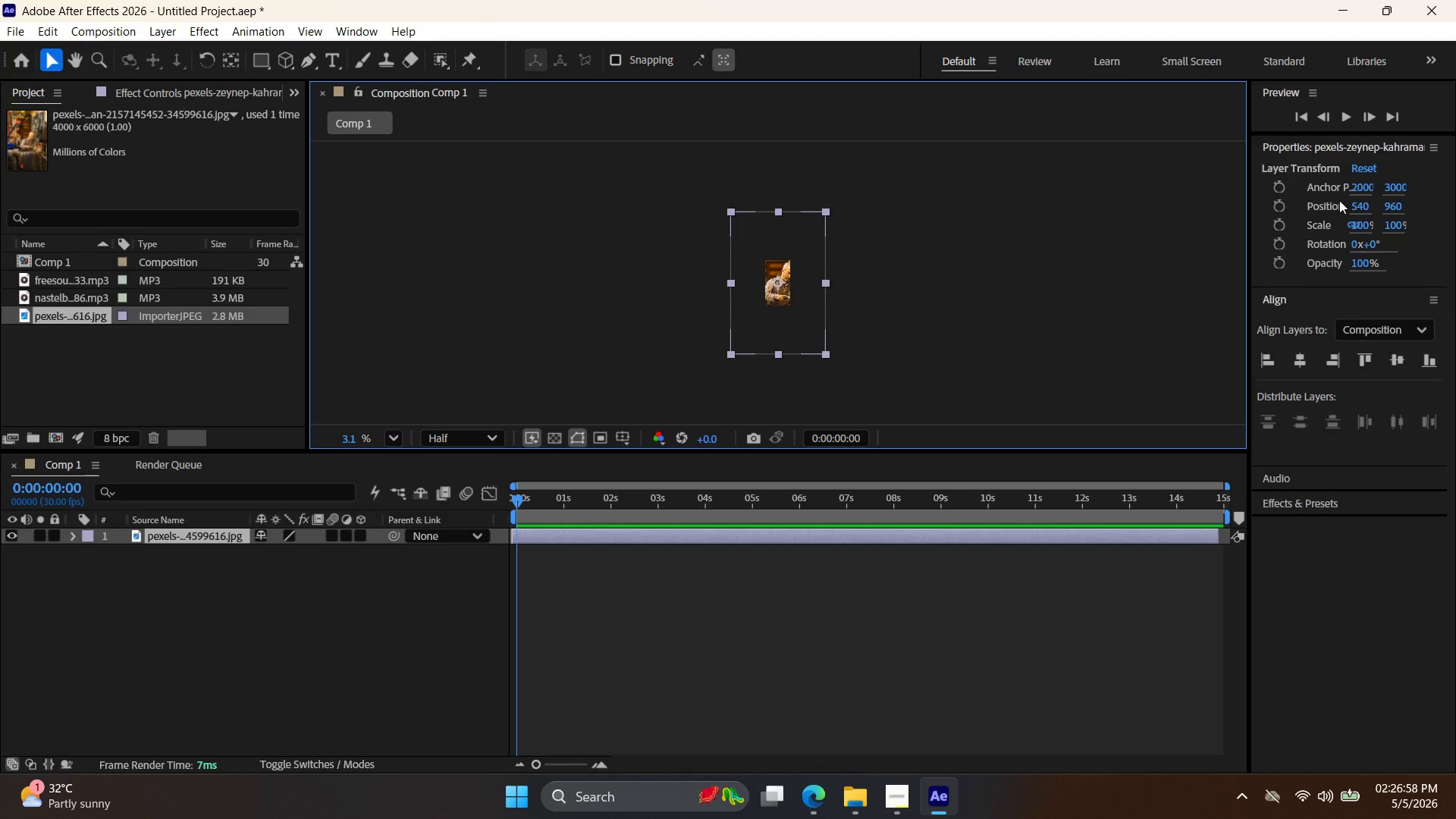 
wait(13.59)
 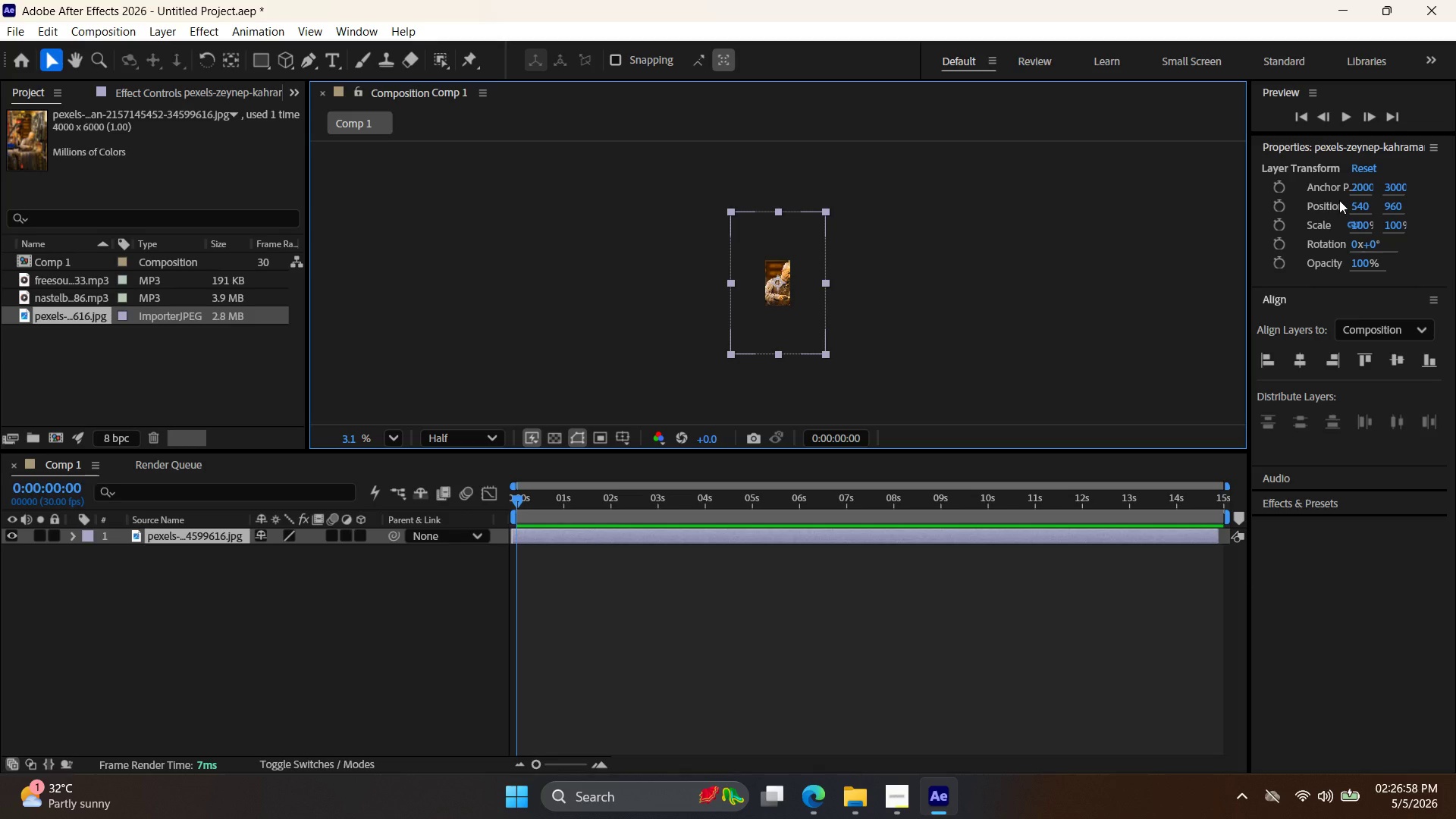 
left_click([905, 795])